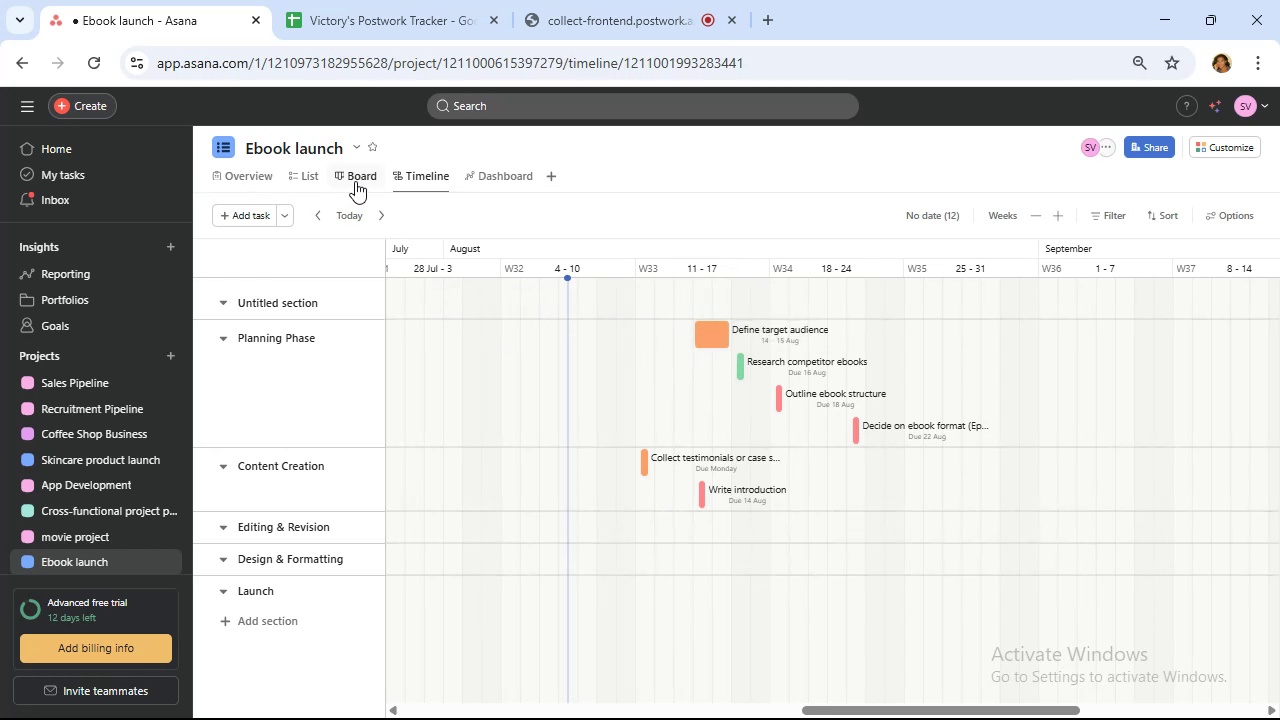 
left_click([355, 181])
 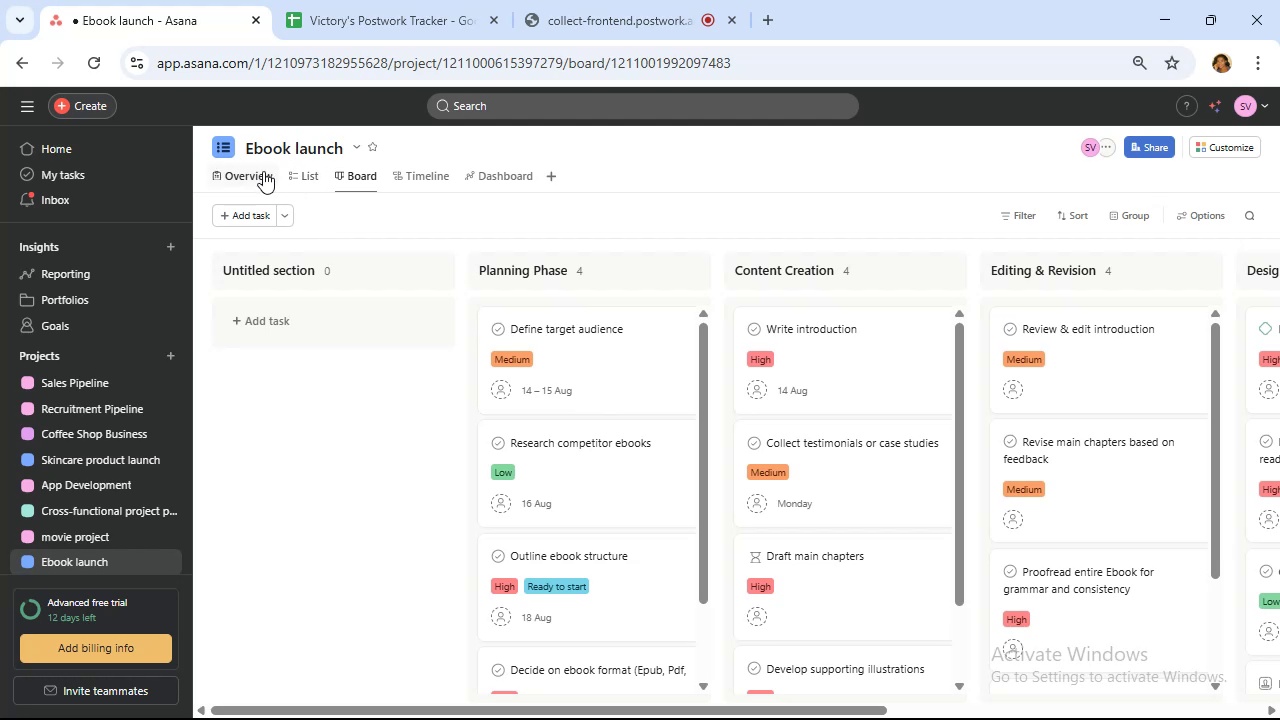 
left_click([307, 179])
 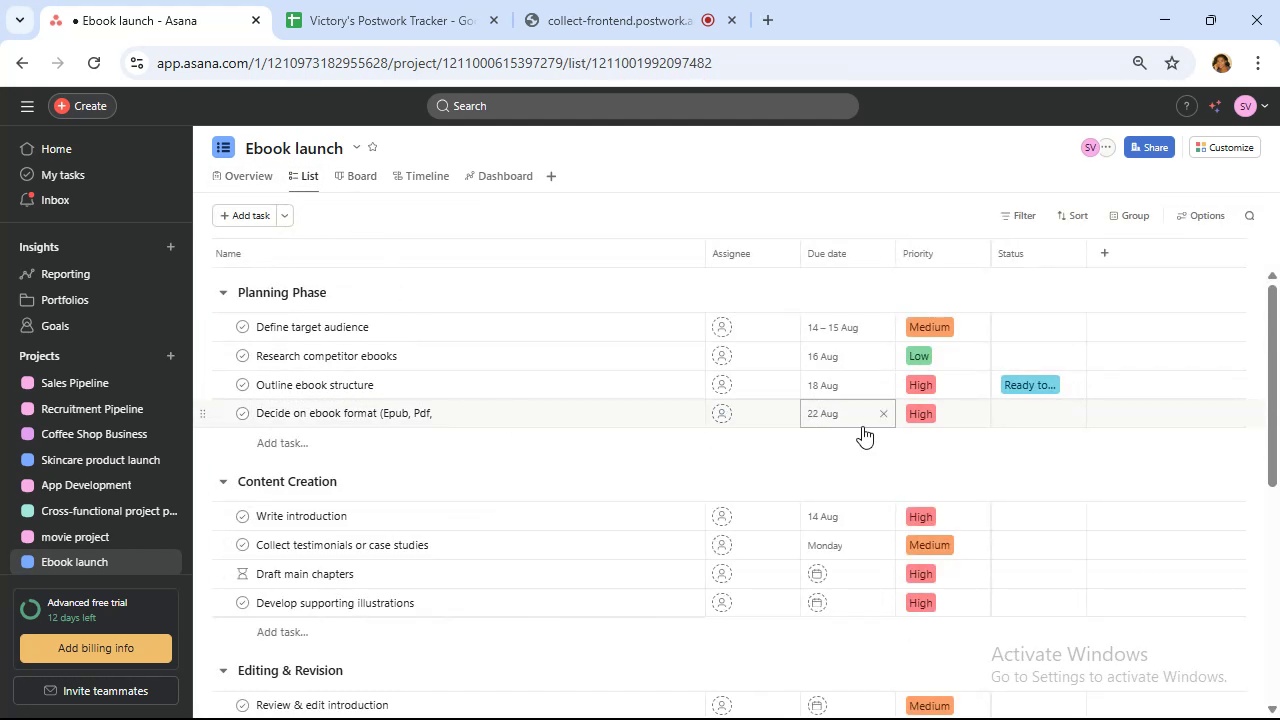 
mouse_move([784, 404])
 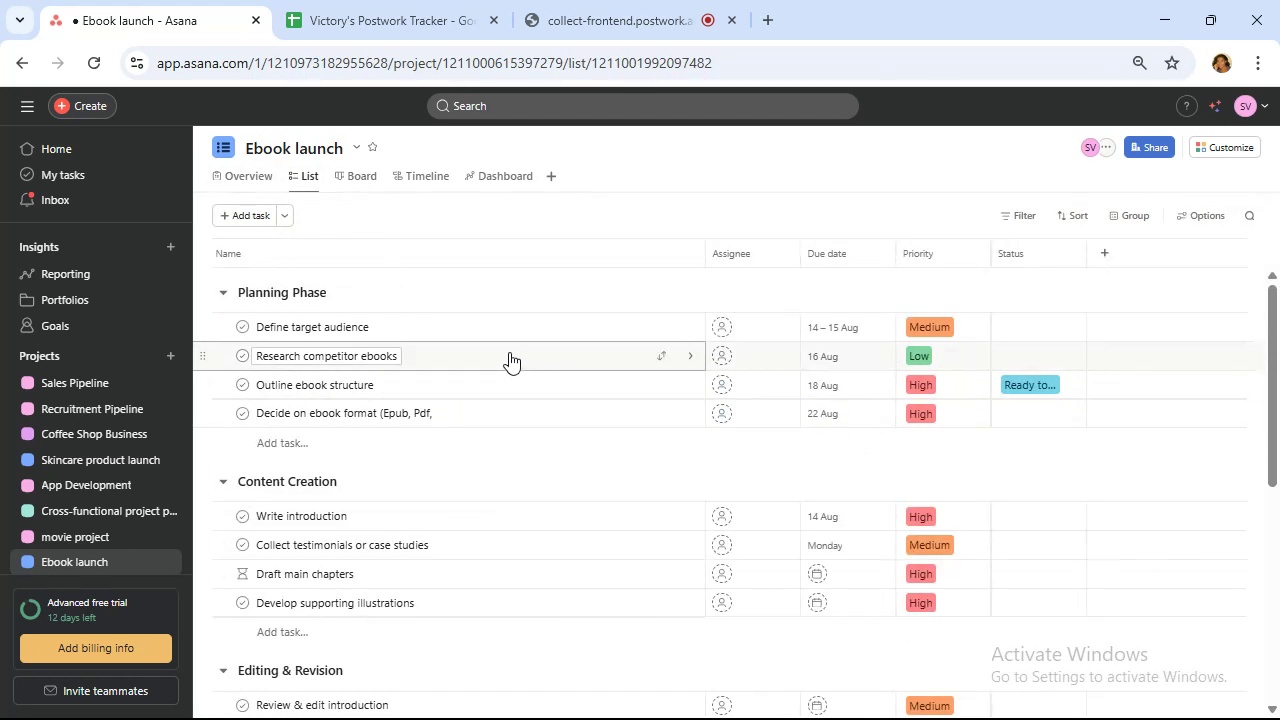 
left_click([509, 352])
 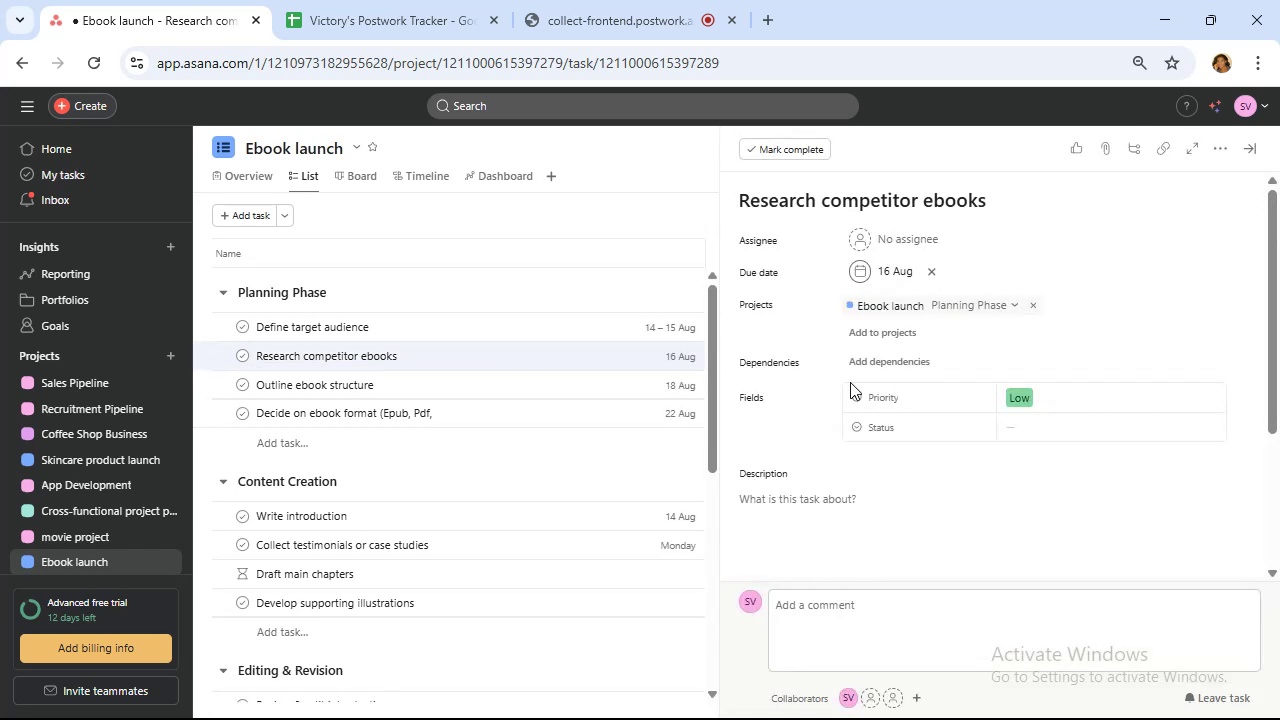 
mouse_move([886, 388])
 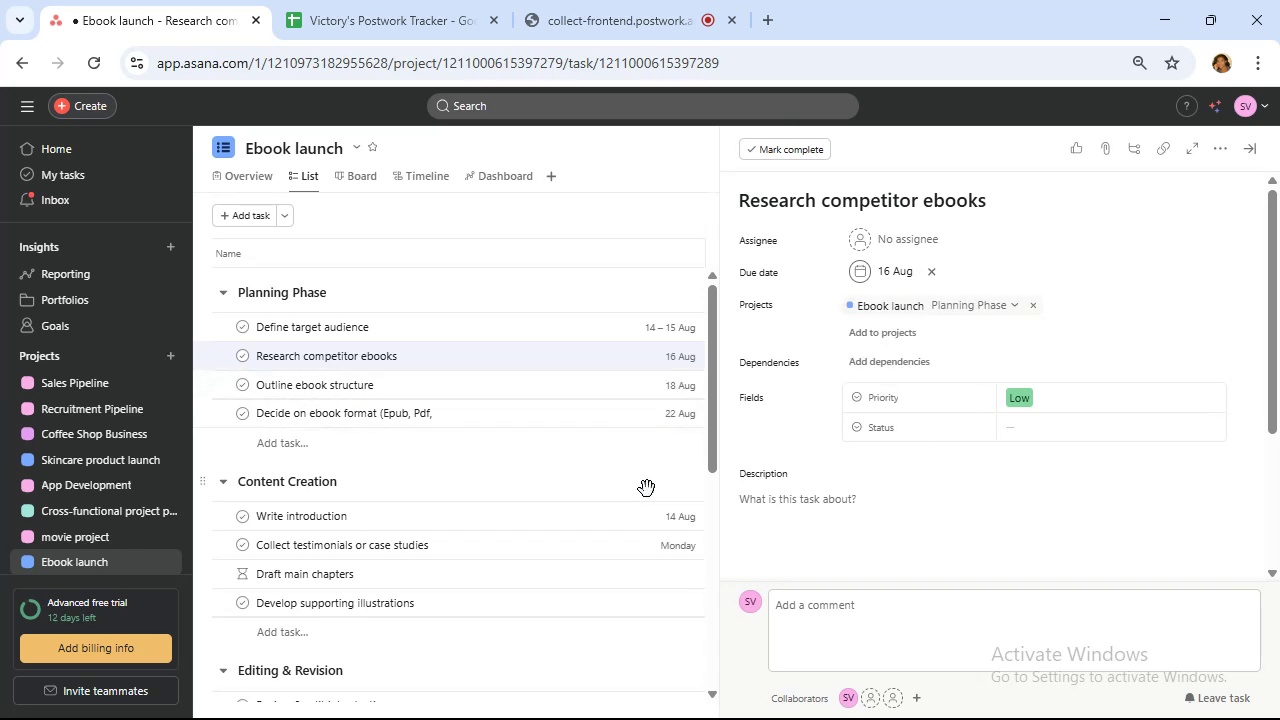 
scroll: coordinate [557, 451], scroll_direction: down, amount: 2.0
 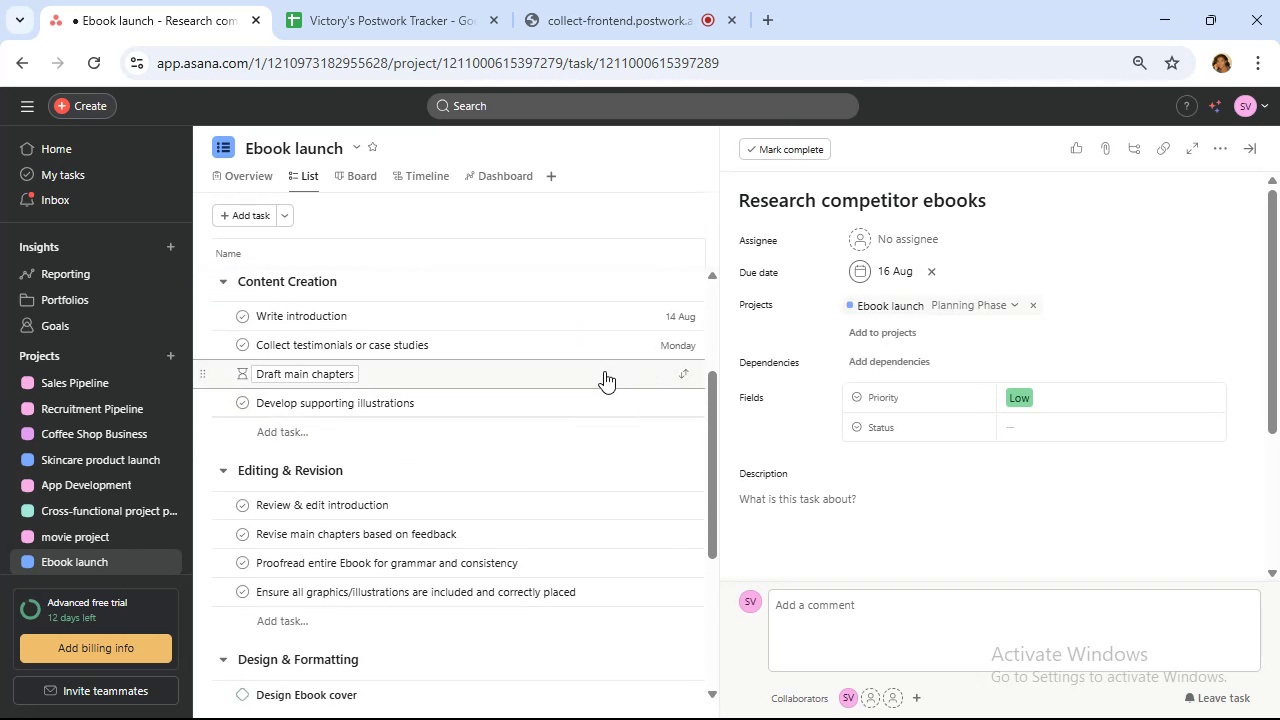 
left_click([604, 371])
 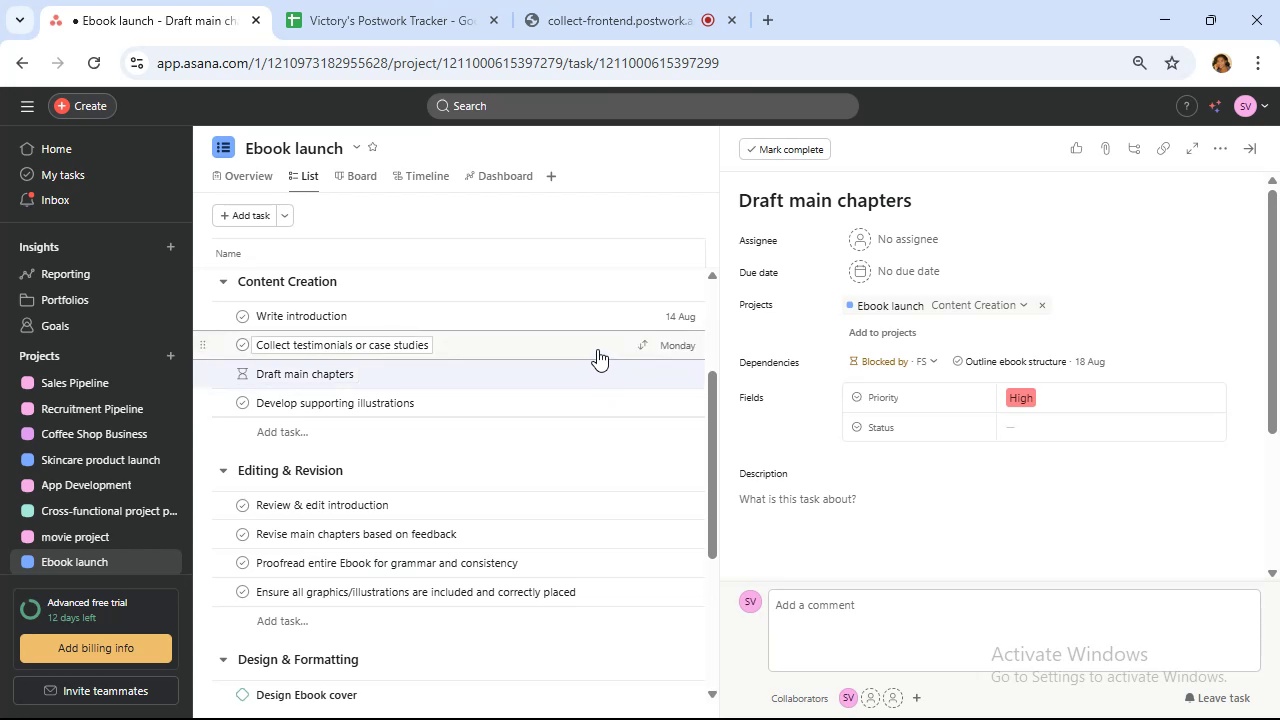 
scroll: coordinate [597, 349], scroll_direction: up, amount: 4.0
 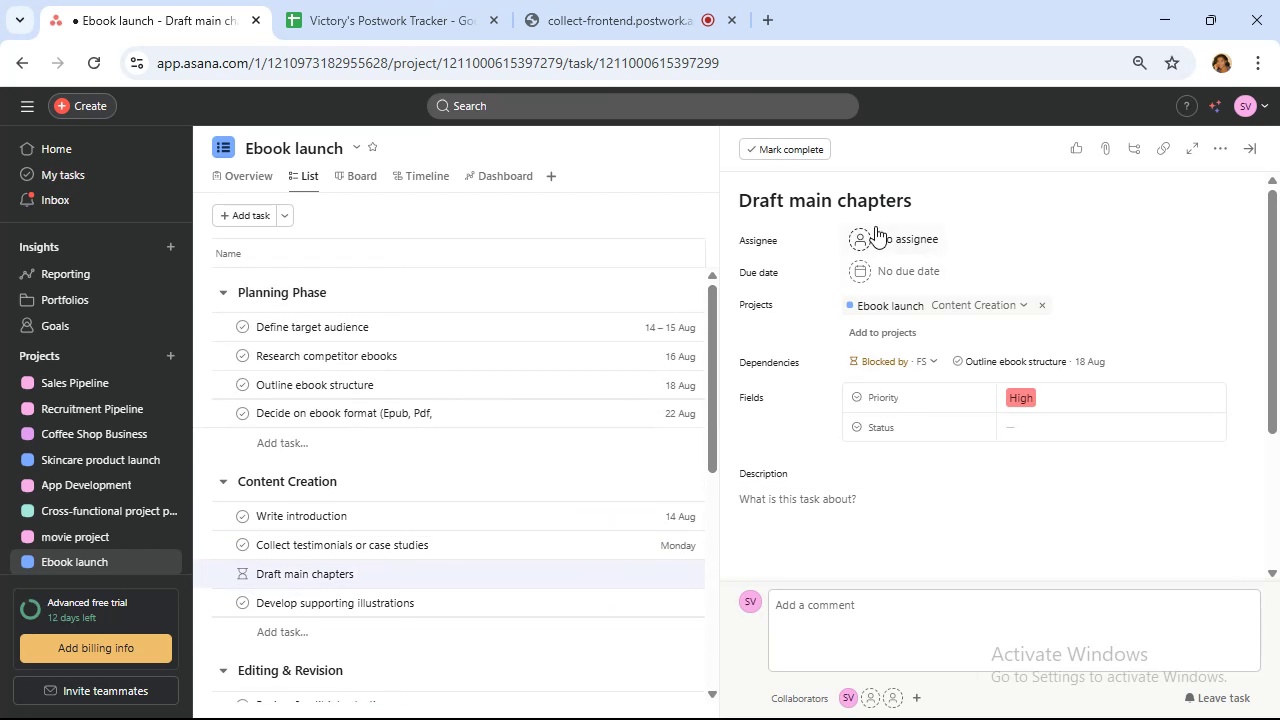 
left_click([869, 266])
 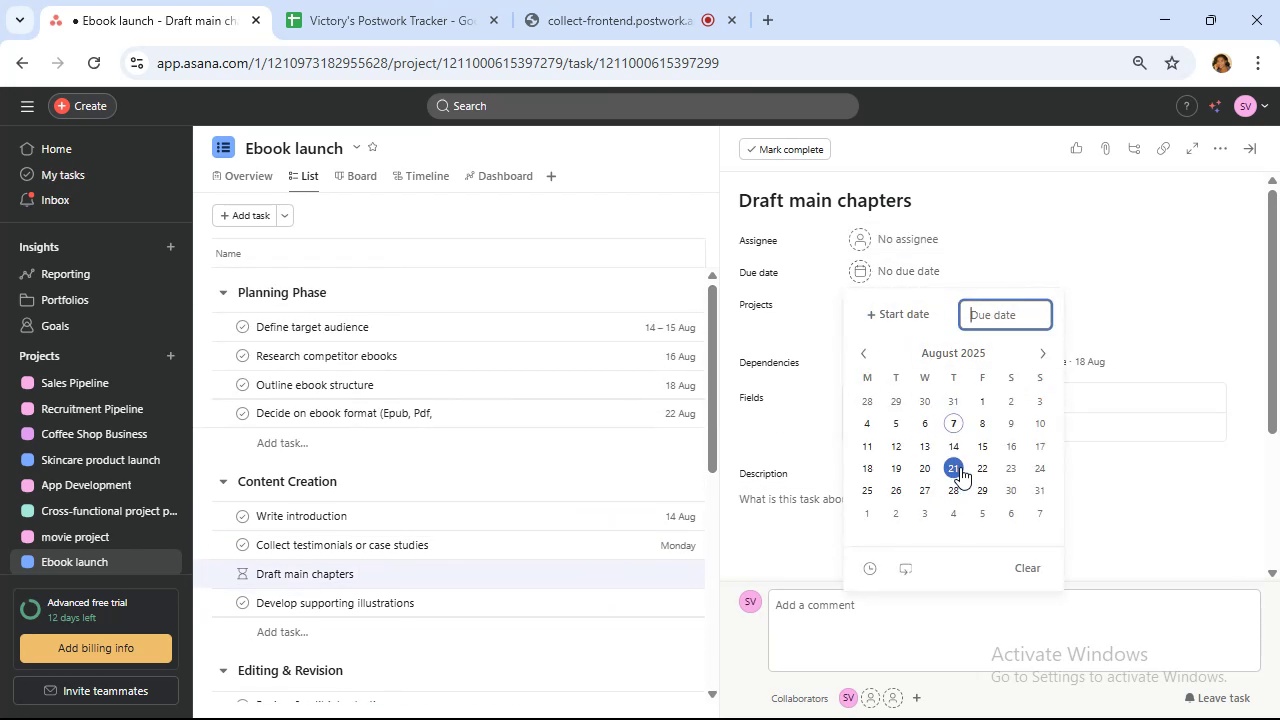 
left_click([978, 466])
 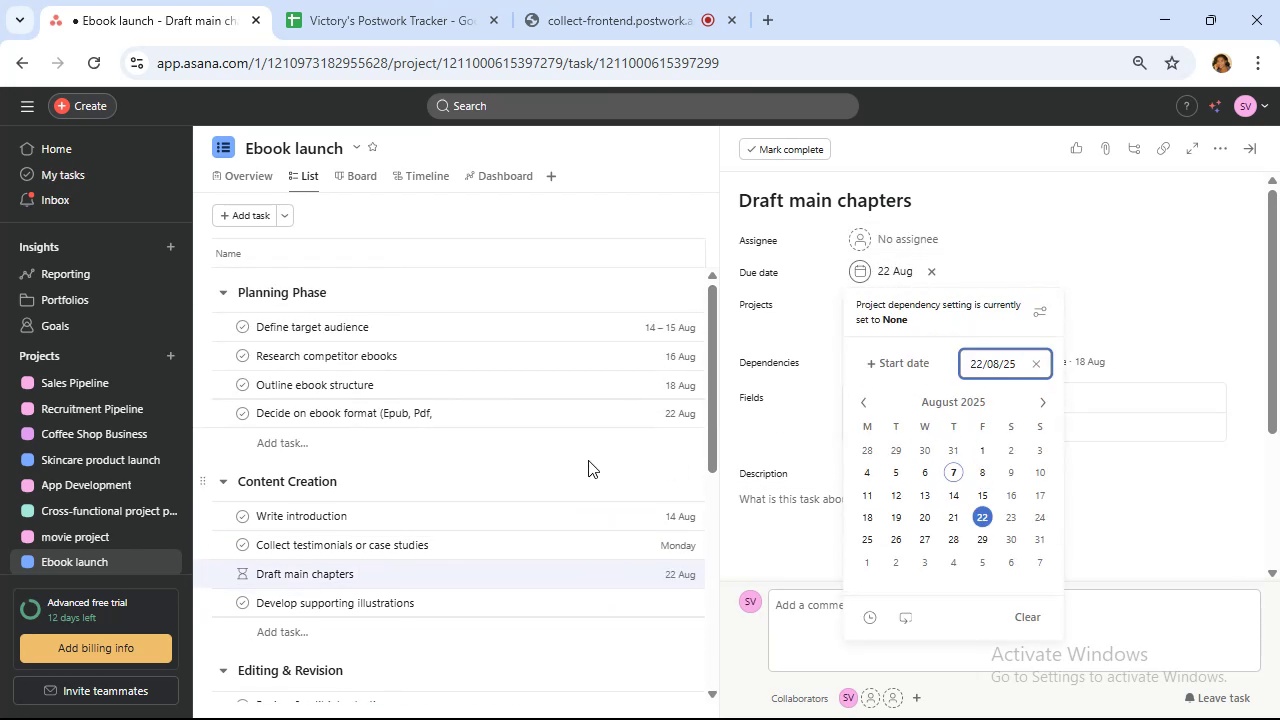 
scroll: coordinate [591, 460], scroll_direction: down, amount: 1.0
 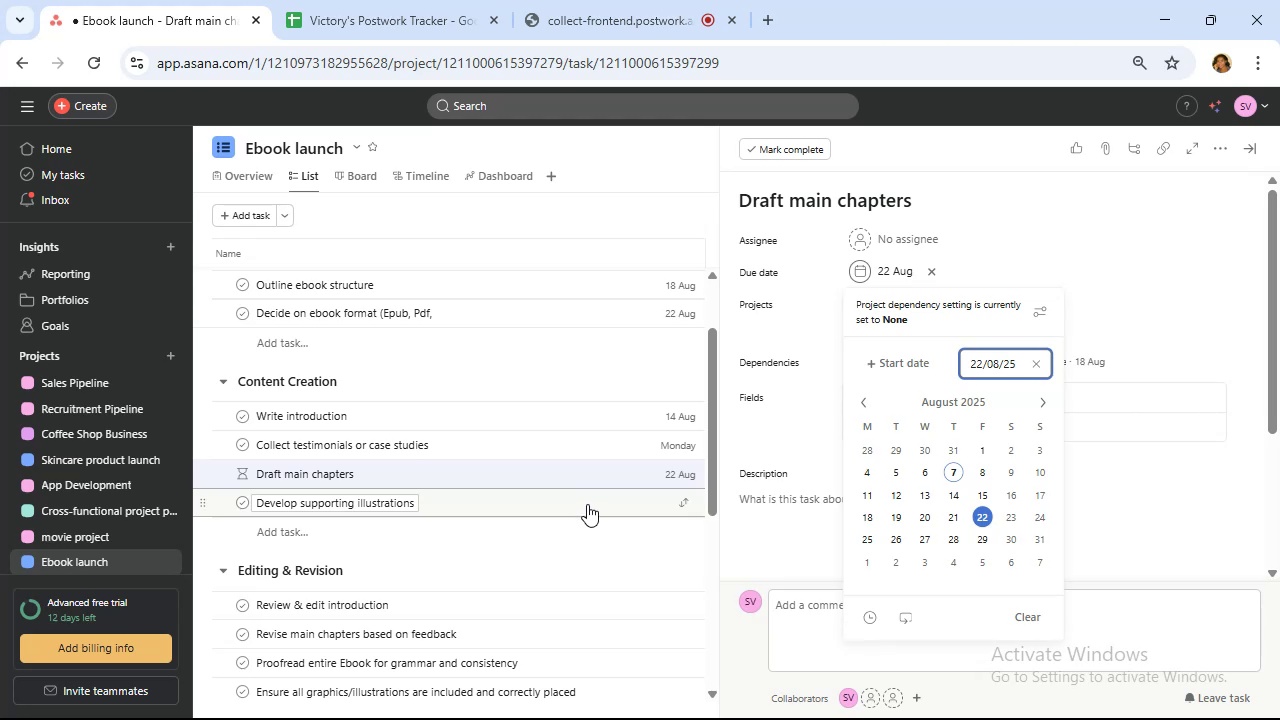 
left_click([587, 504])
 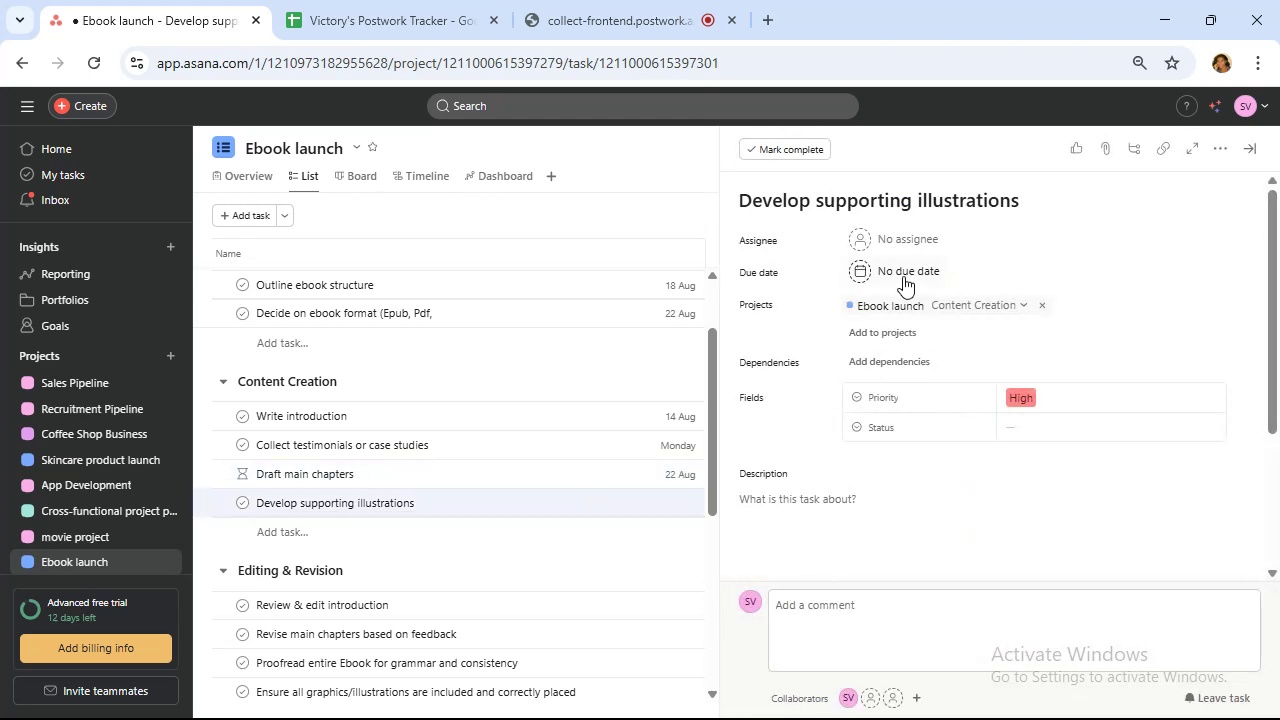 
left_click([903, 275])
 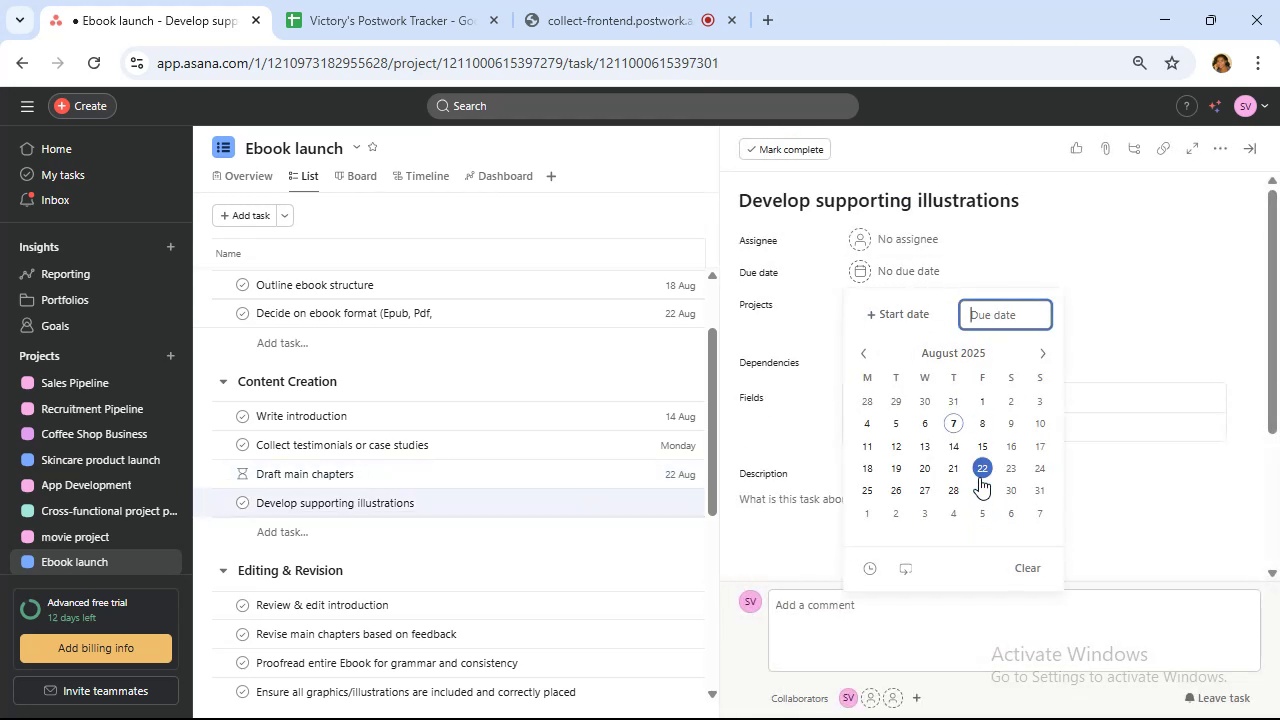 
left_click([985, 472])
 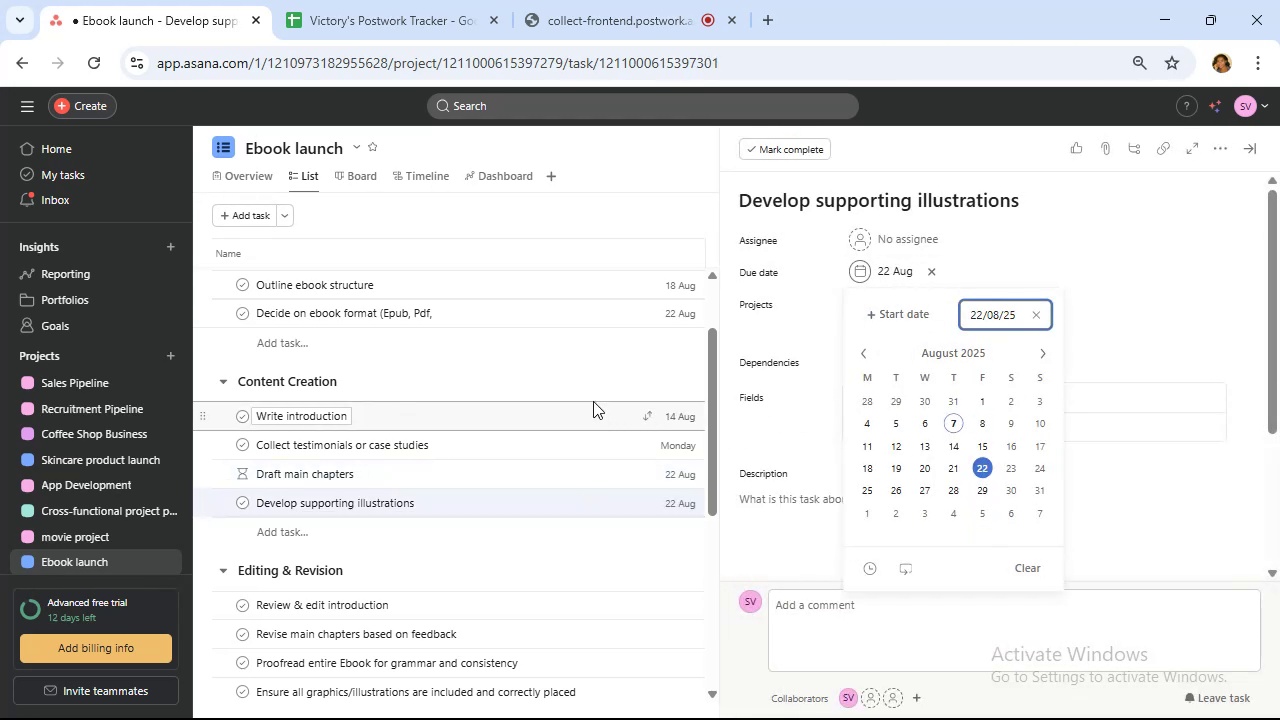 
scroll: coordinate [593, 401], scroll_direction: down, amount: 2.0
 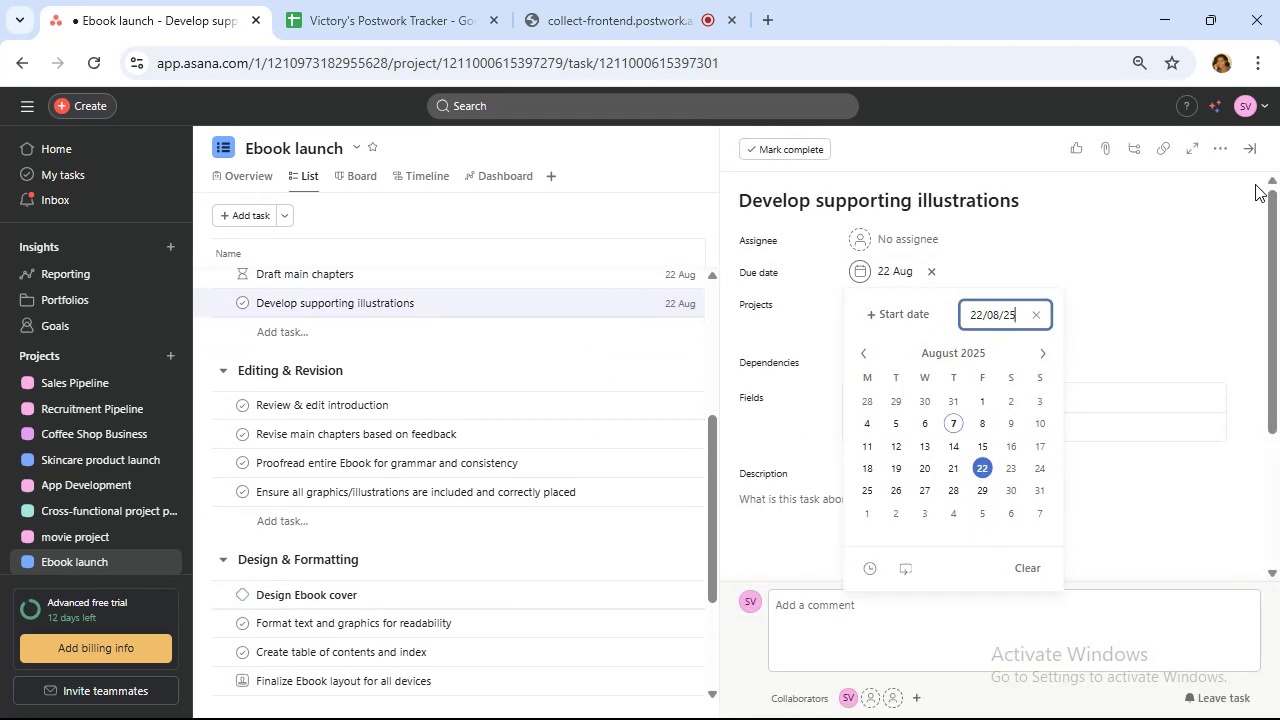 
left_click([1251, 145])
 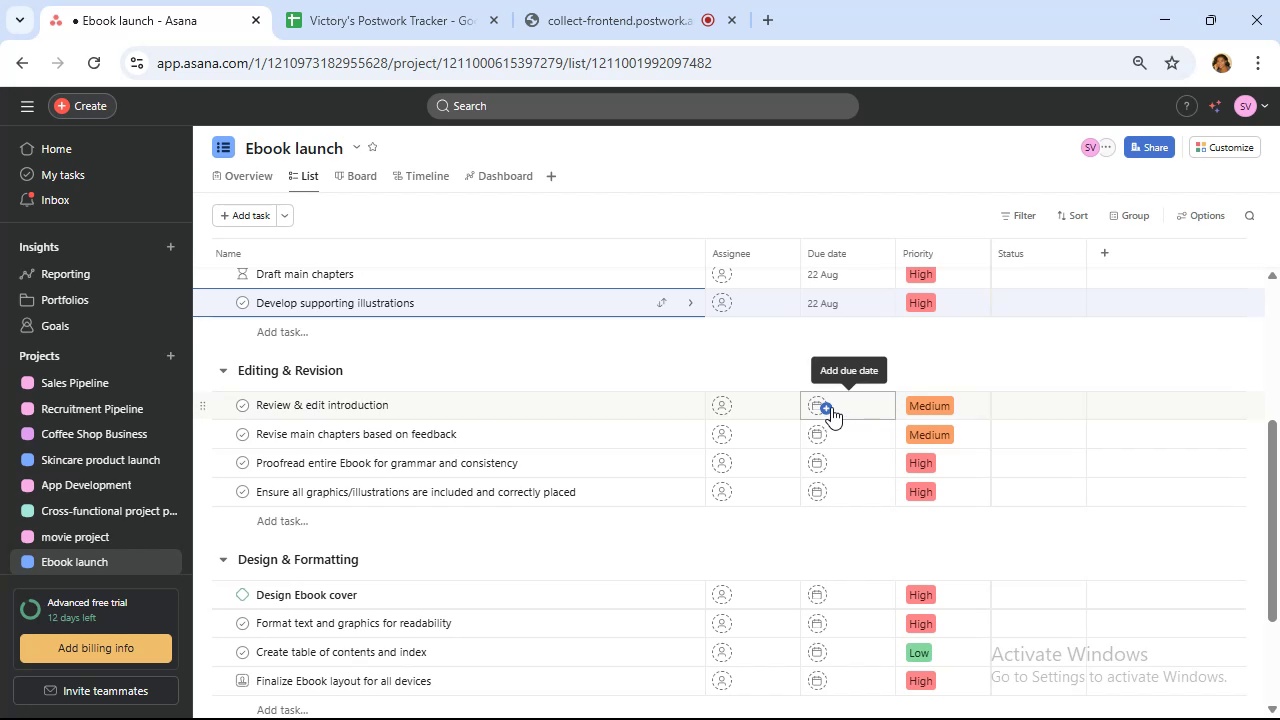 
left_click([831, 407])
 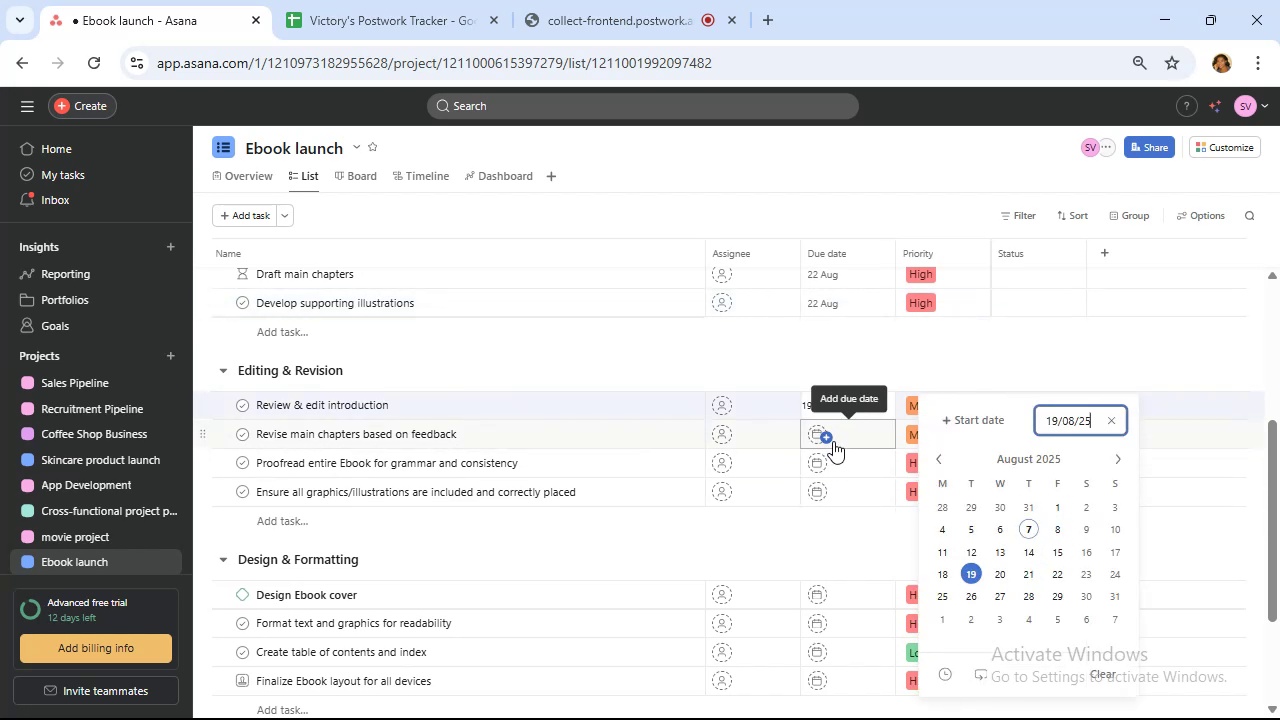 
left_click([833, 441])
 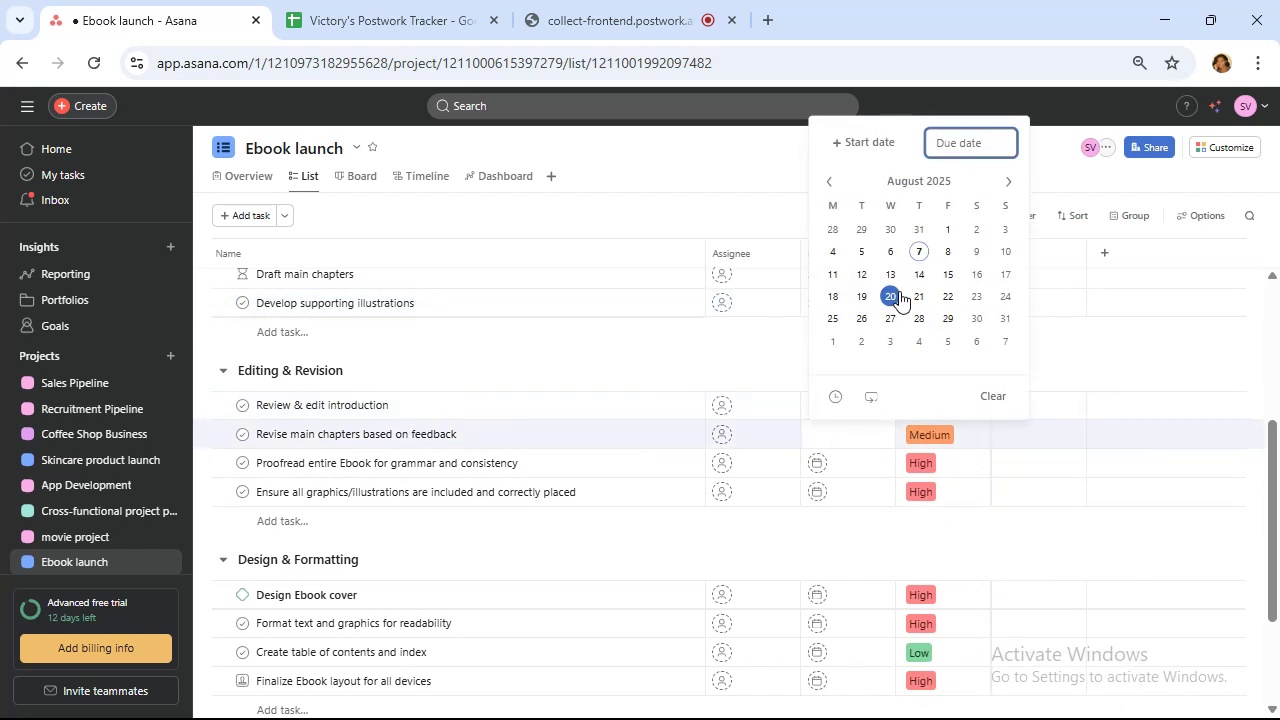 
left_click([899, 291])
 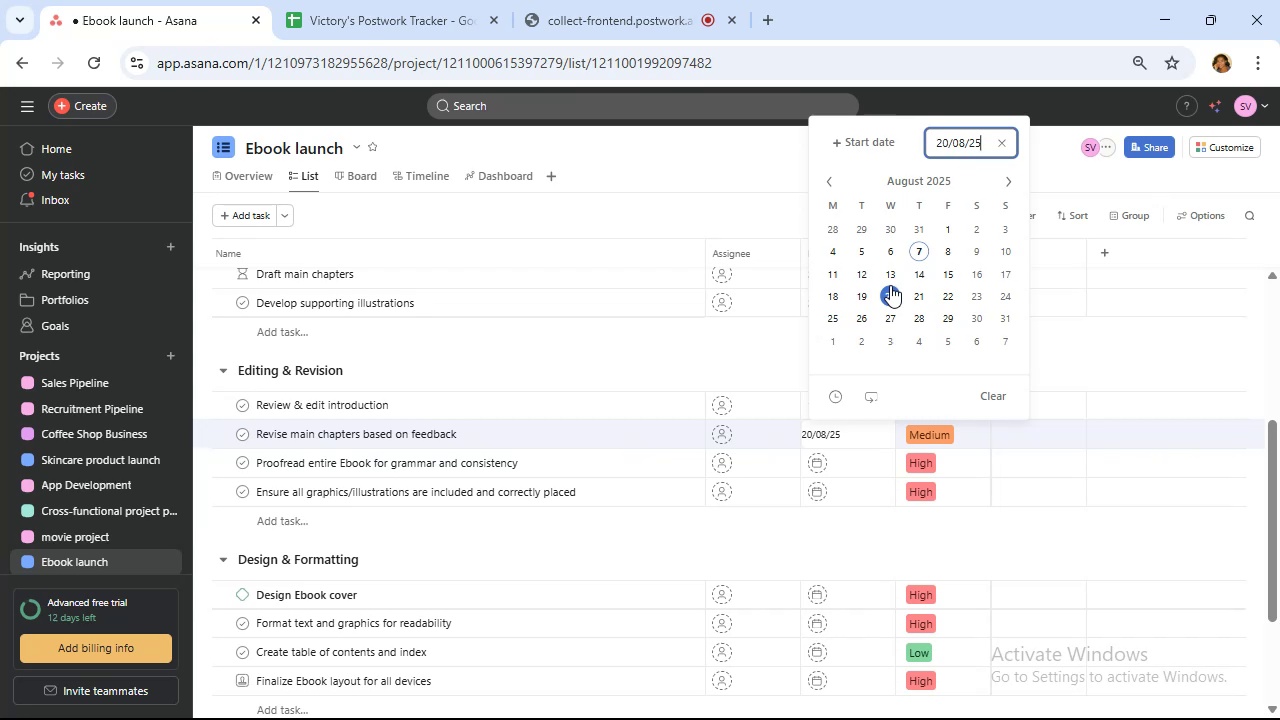 
wait(9.35)
 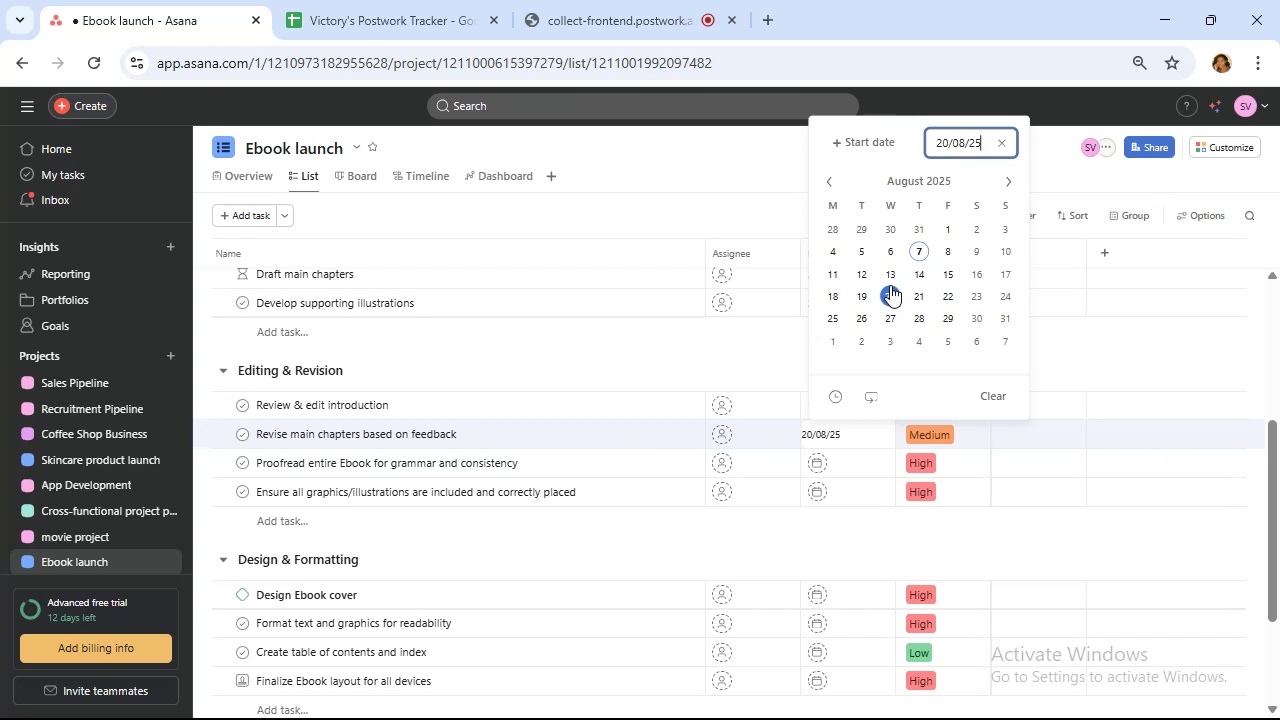 
left_click([951, 322])
 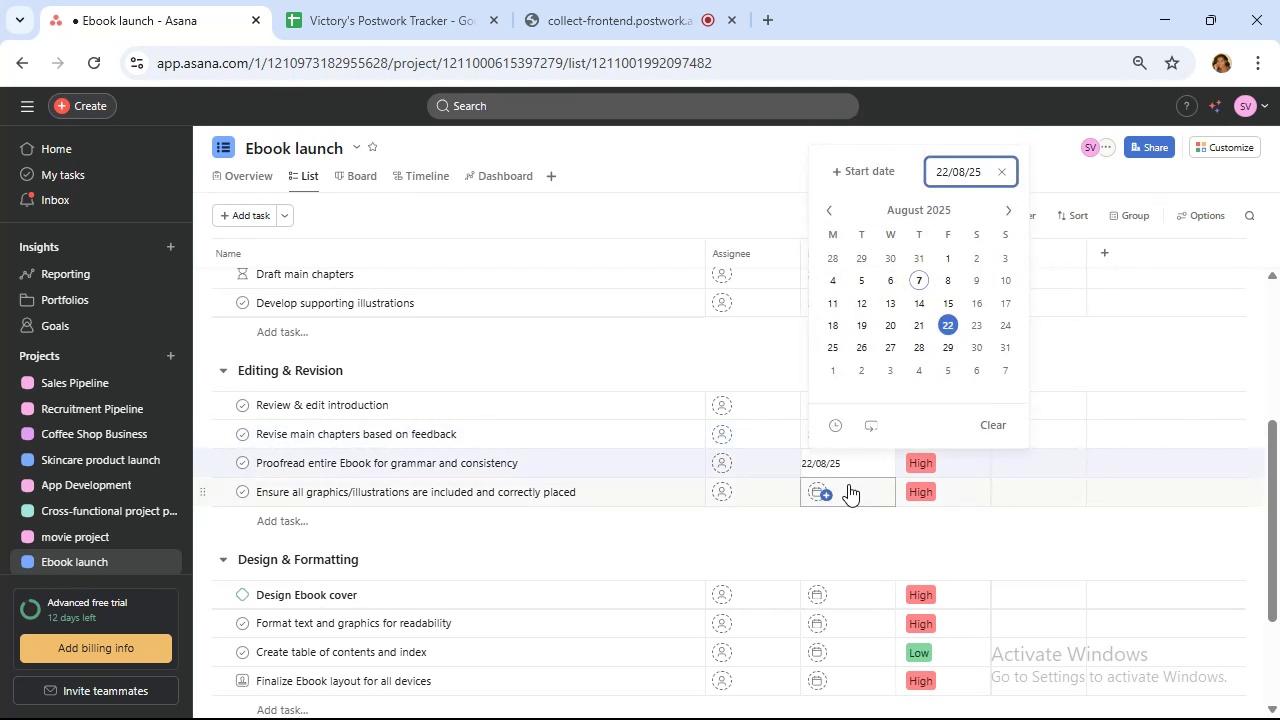 
mouse_move([858, 466])
 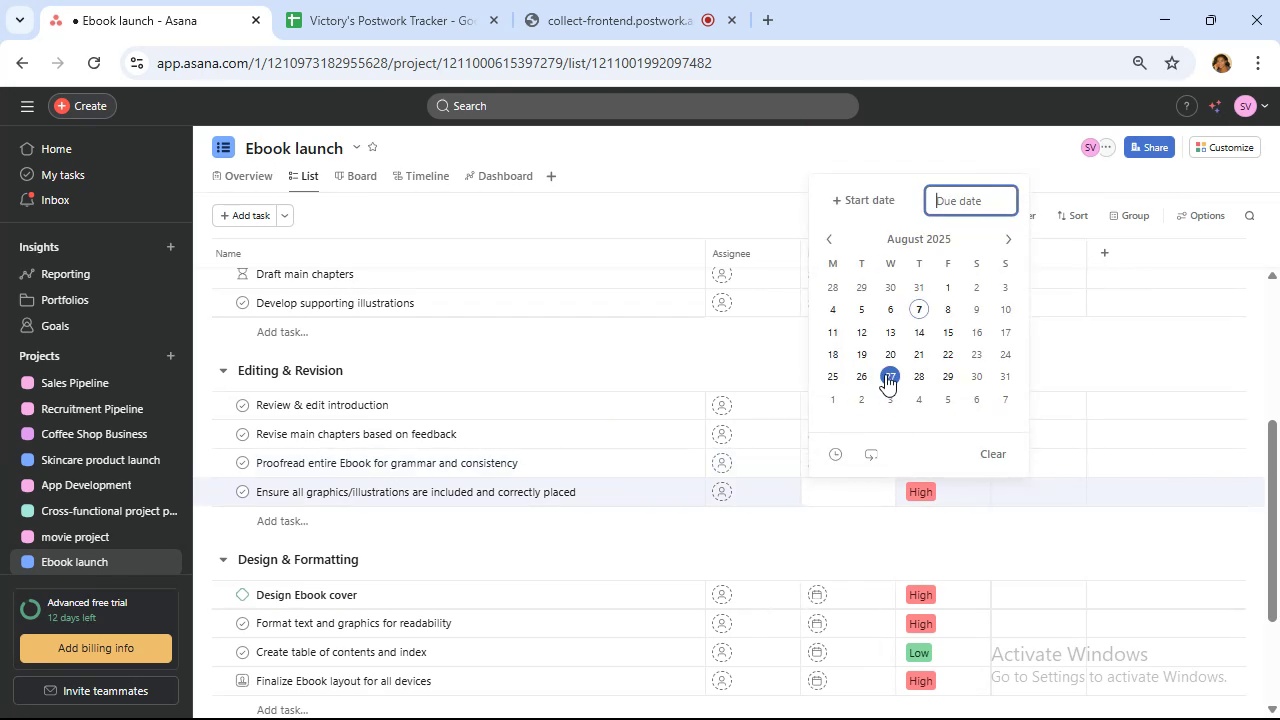 
left_click([885, 374])
 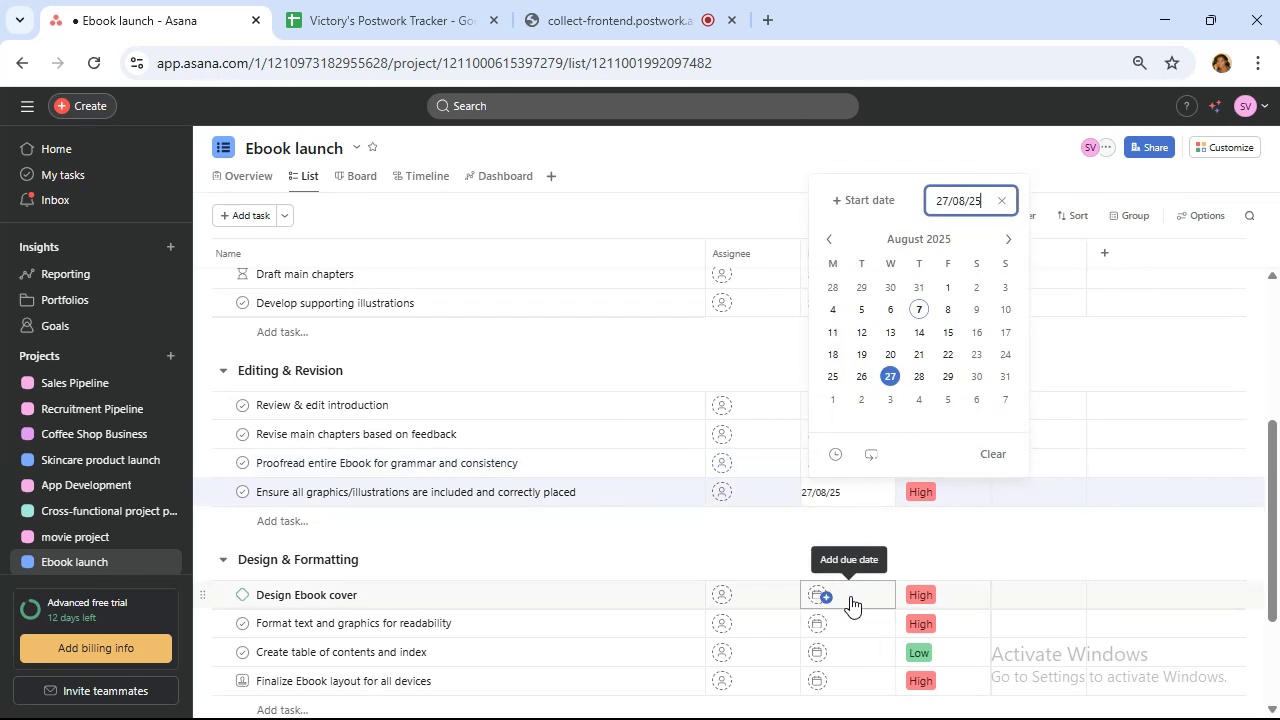 
left_click([851, 595])
 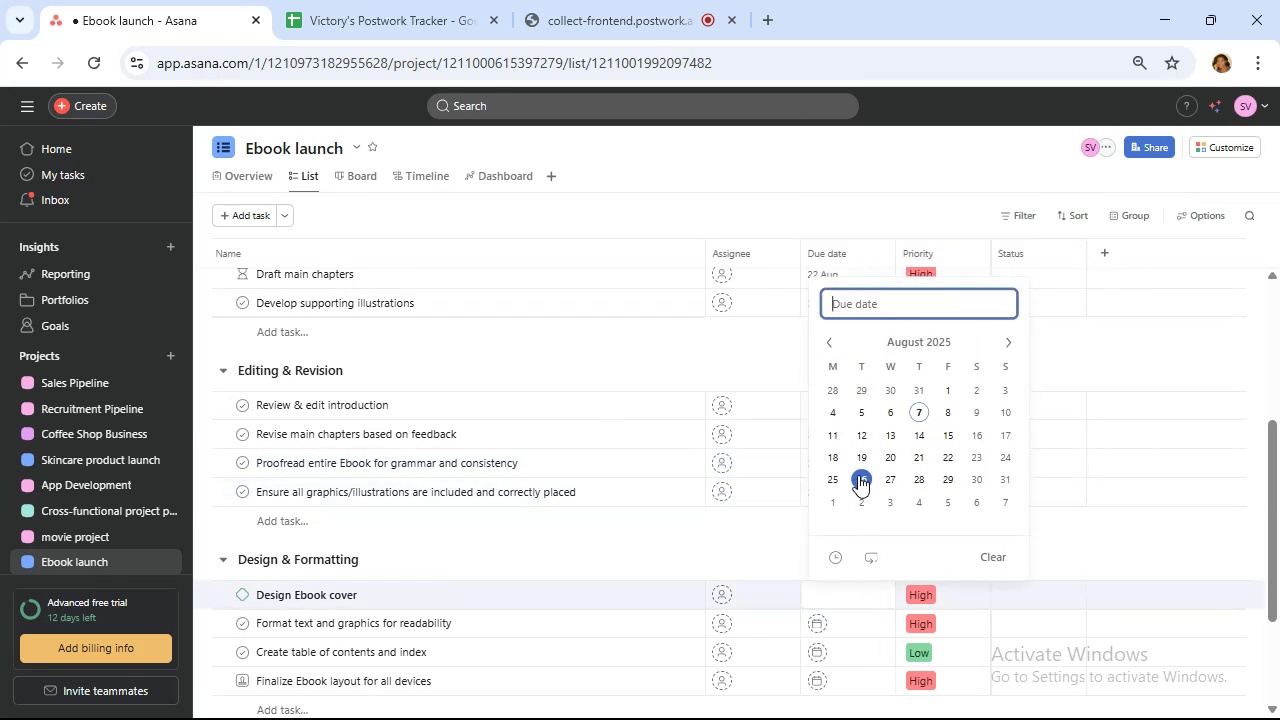 
left_click([858, 475])
 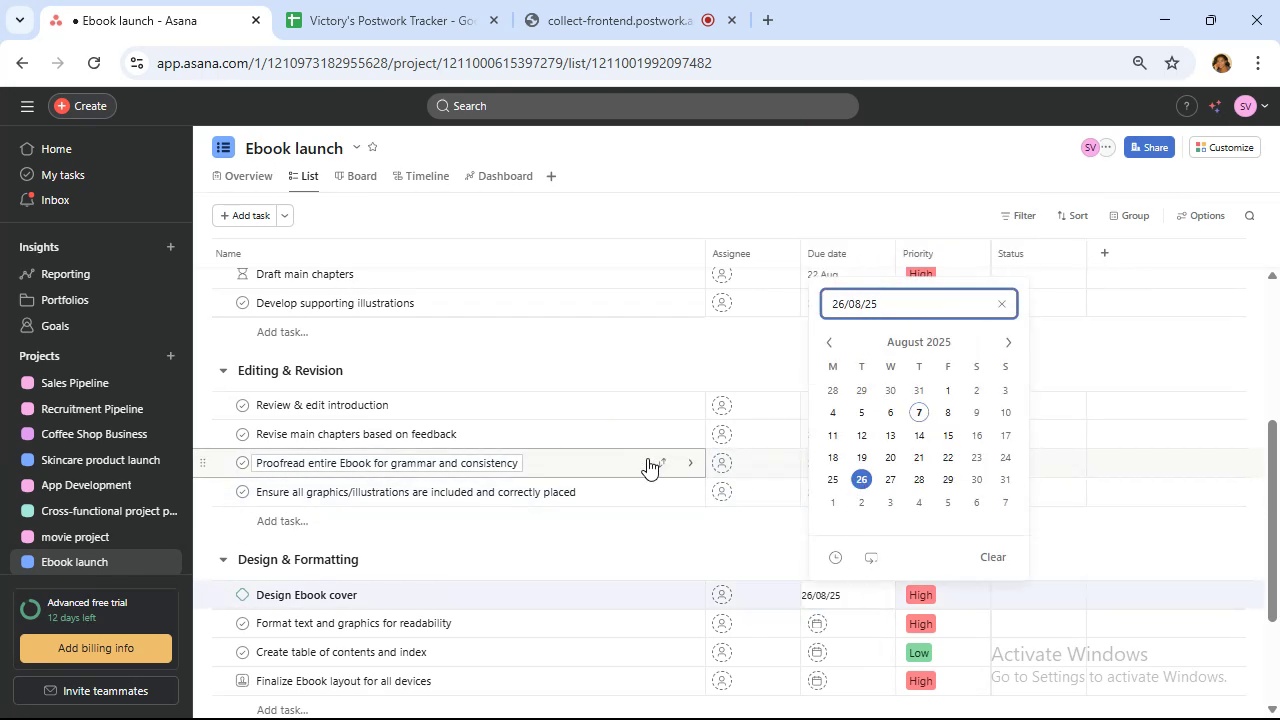 
scroll: coordinate [647, 458], scroll_direction: down, amount: 1.0
 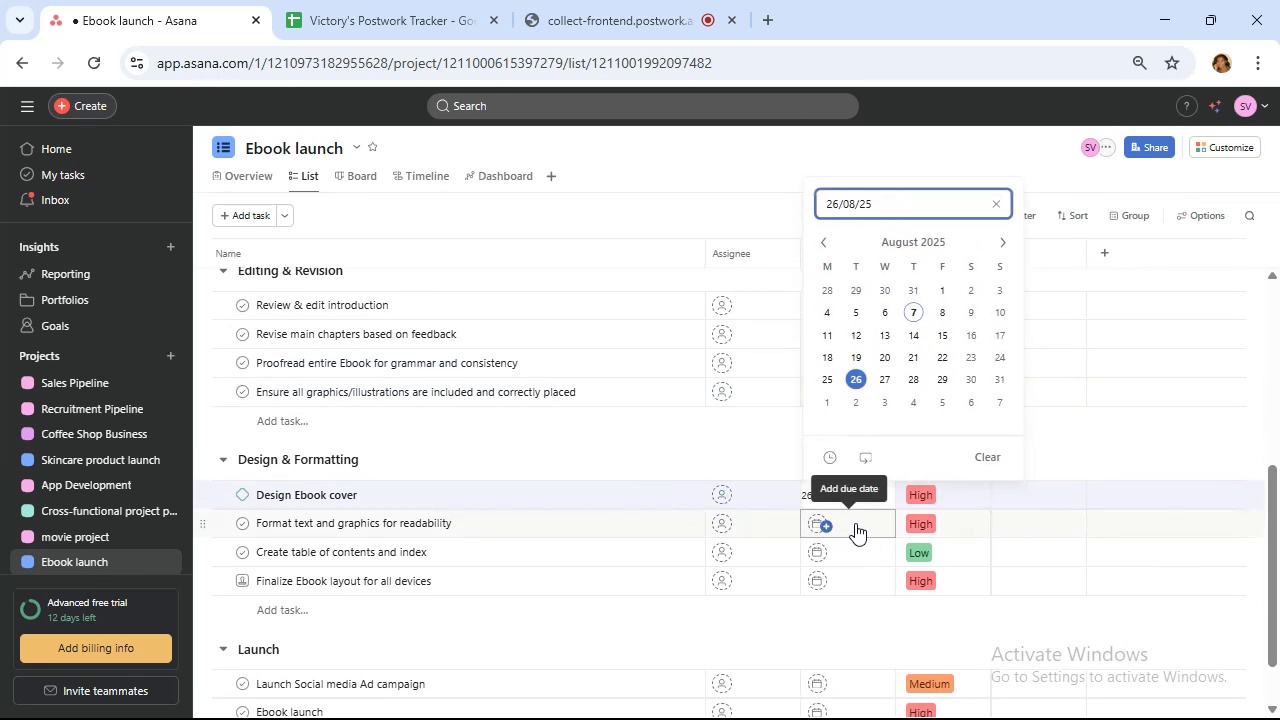 
left_click([855, 523])
 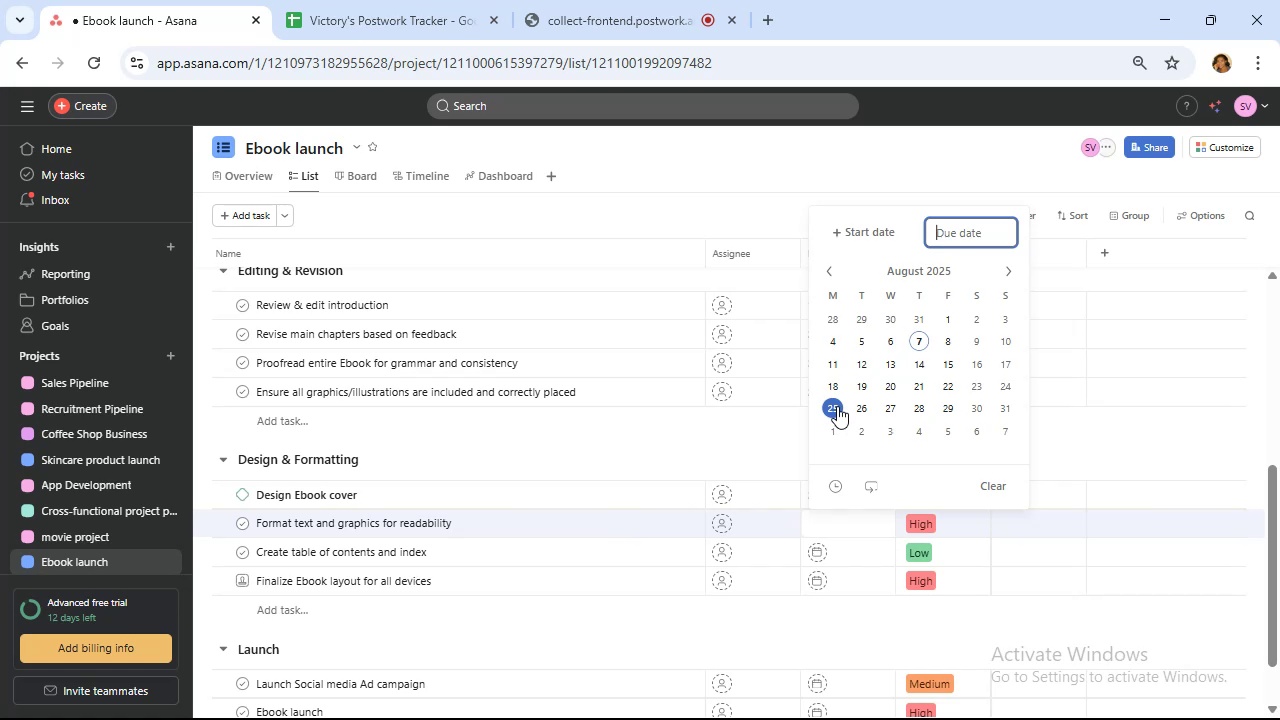 
left_click([837, 406])
 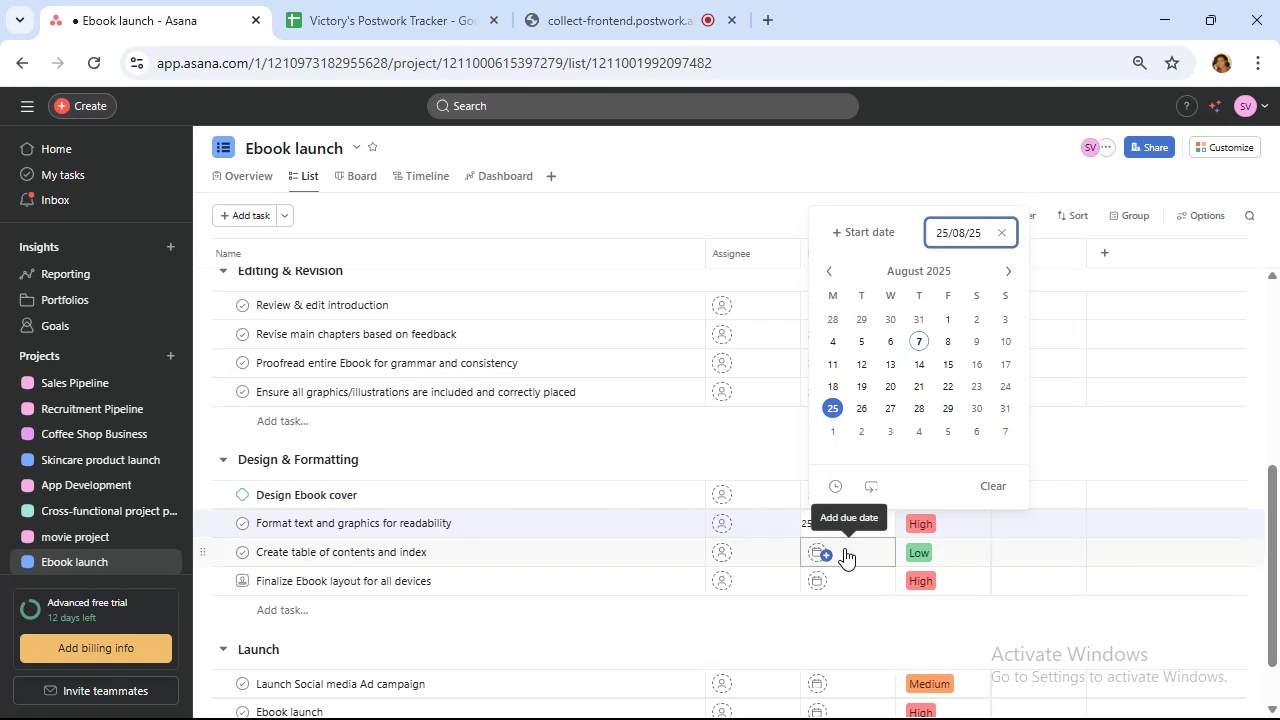 
left_click([848, 546])
 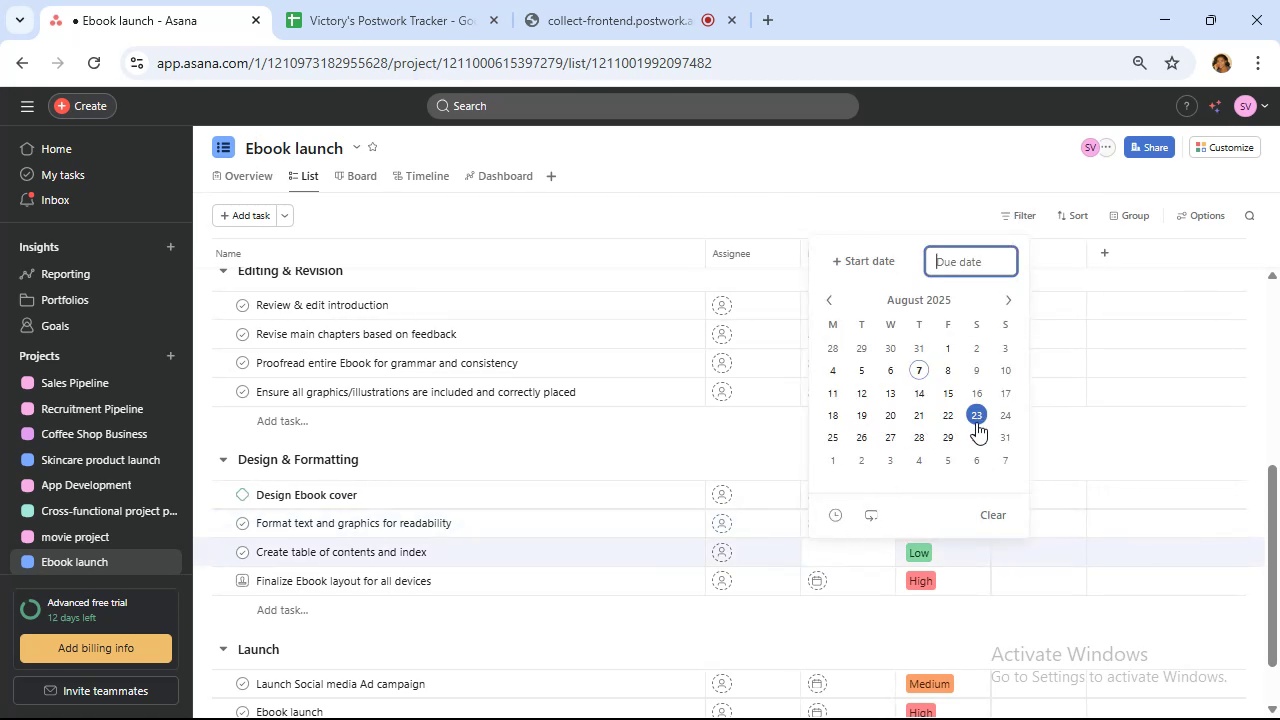 
left_click([977, 422])
 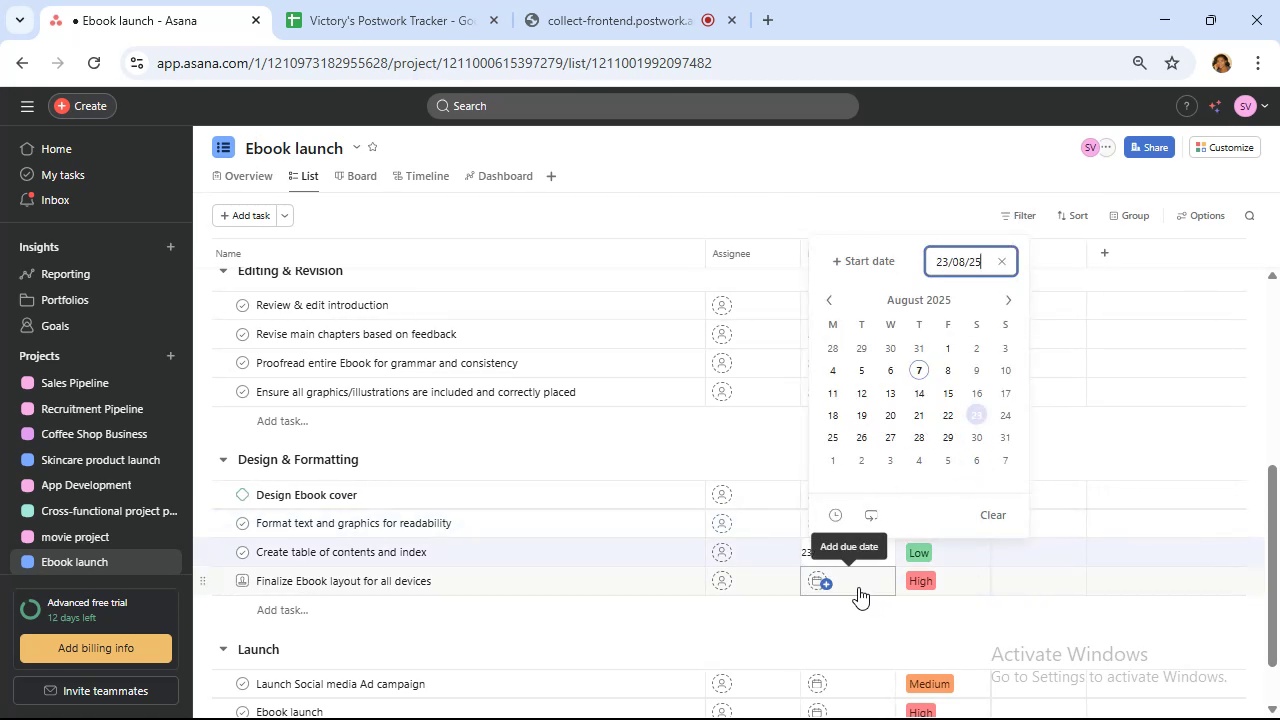 
left_click([858, 587])
 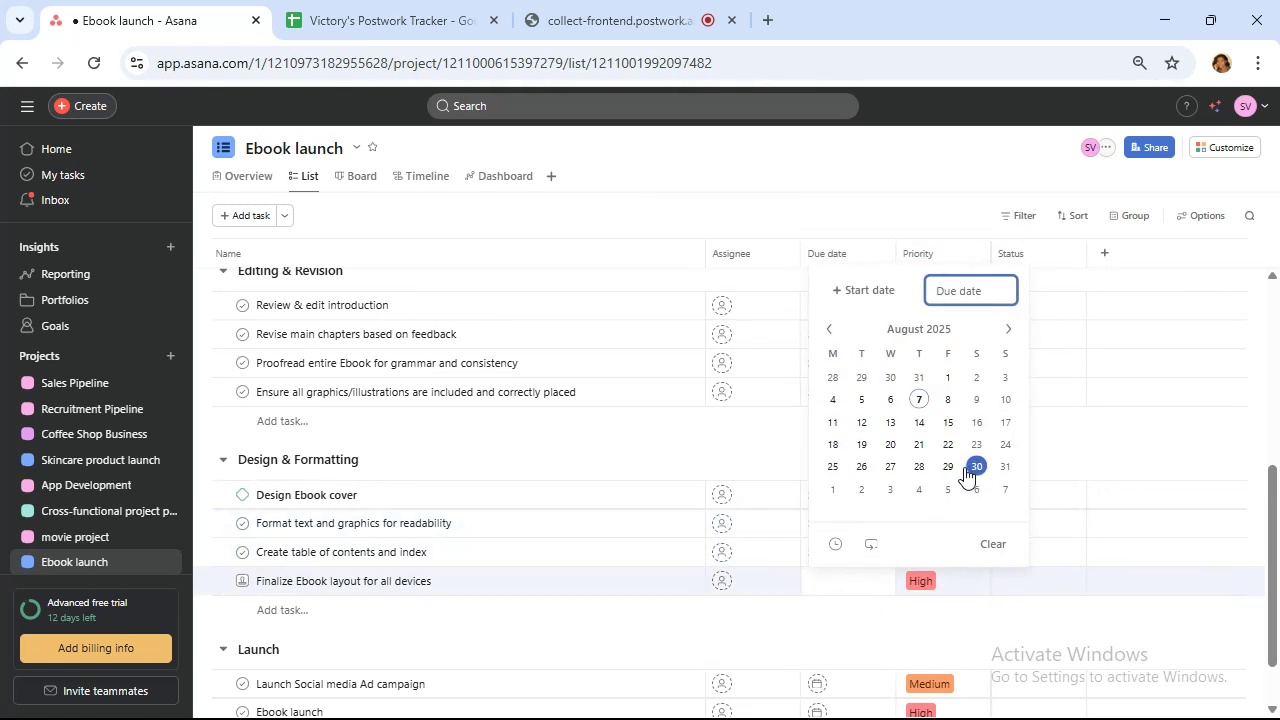 
left_click([952, 469])
 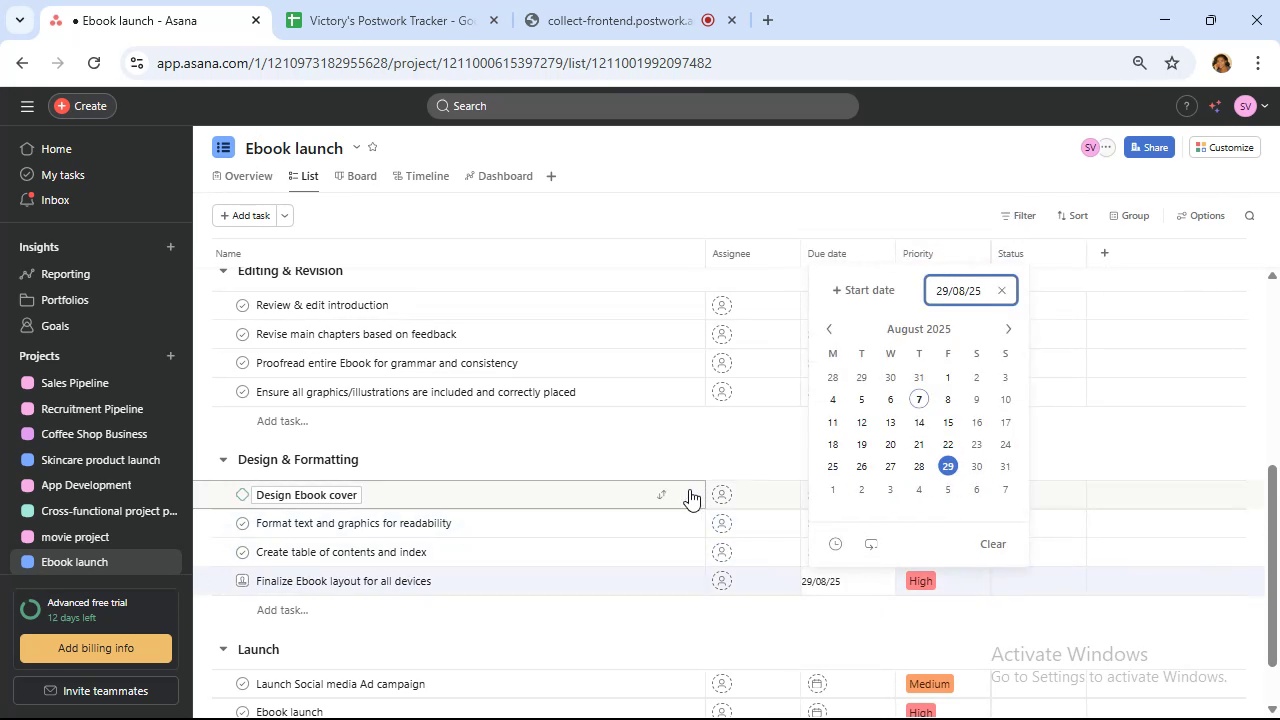 
scroll: coordinate [686, 496], scroll_direction: down, amount: 2.0
 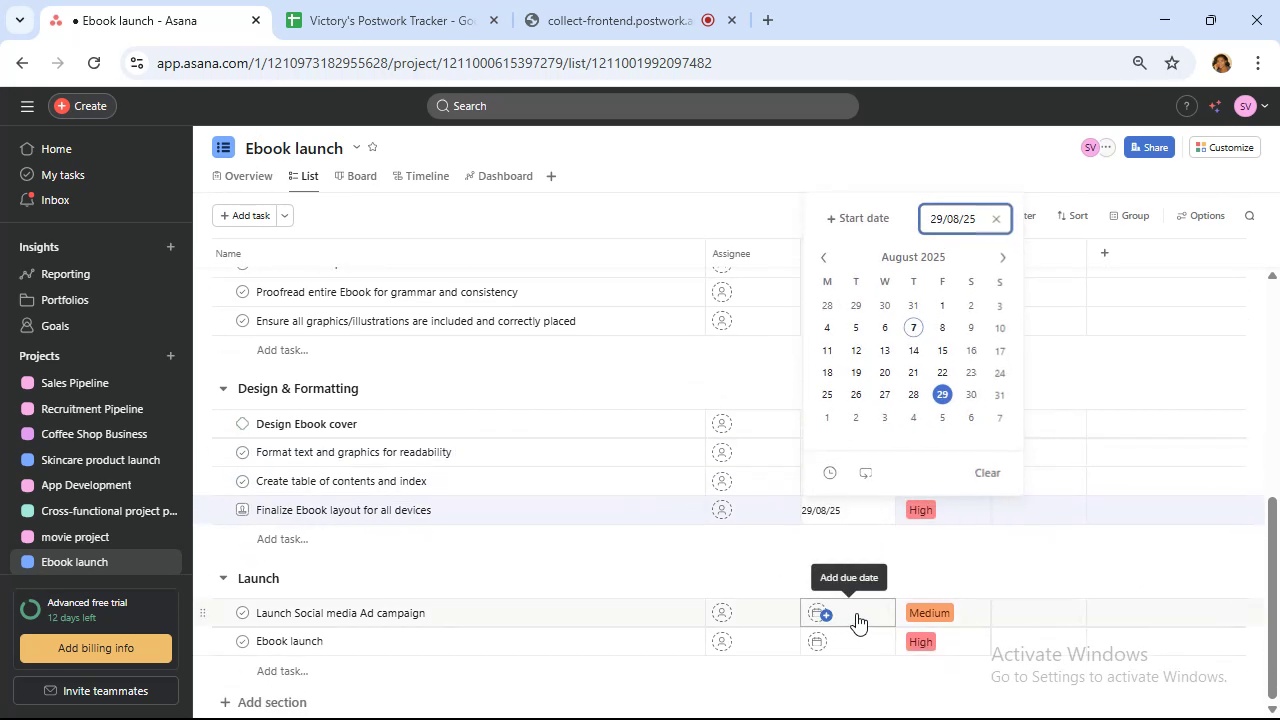 
left_click([863, 612])
 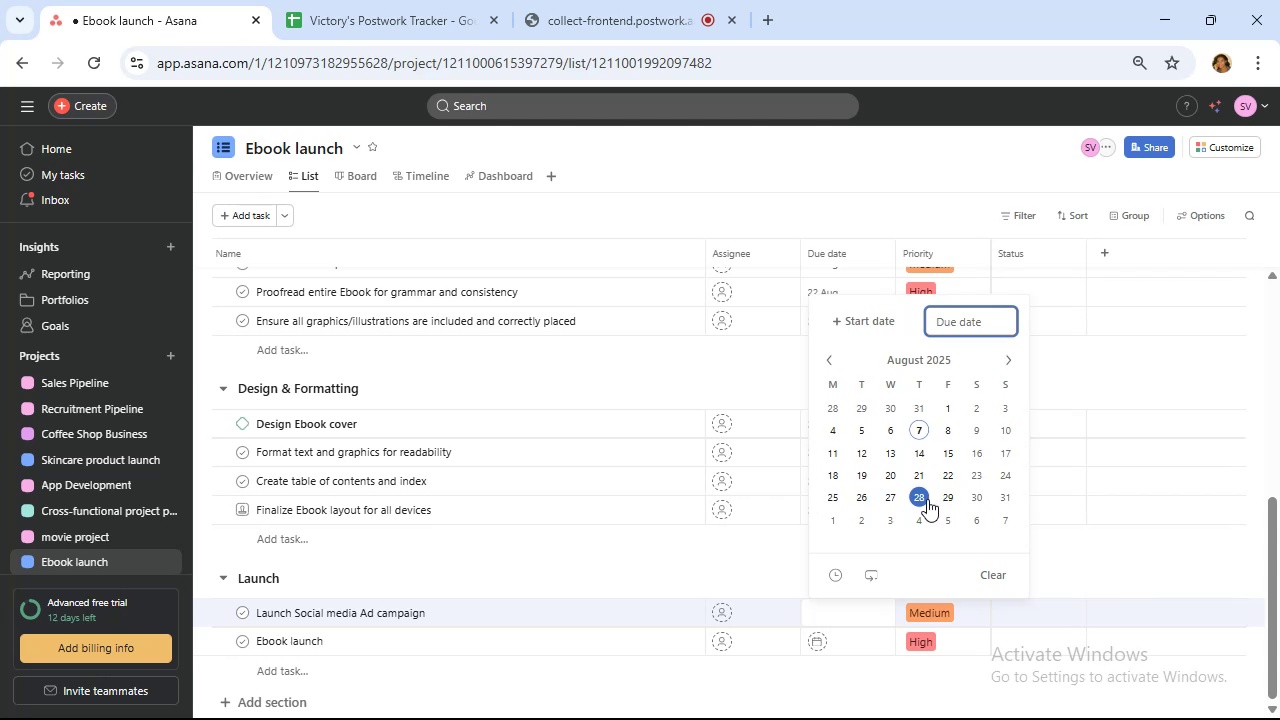 
left_click([925, 499])
 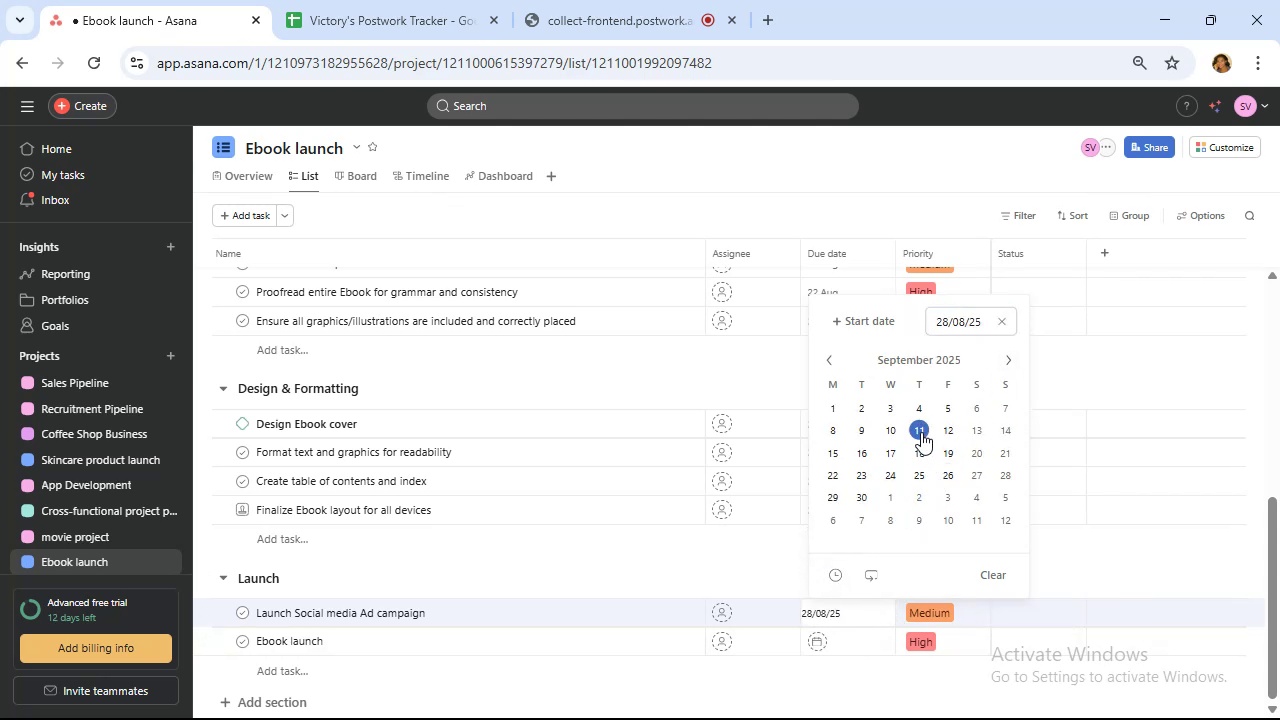 
wait(5.66)
 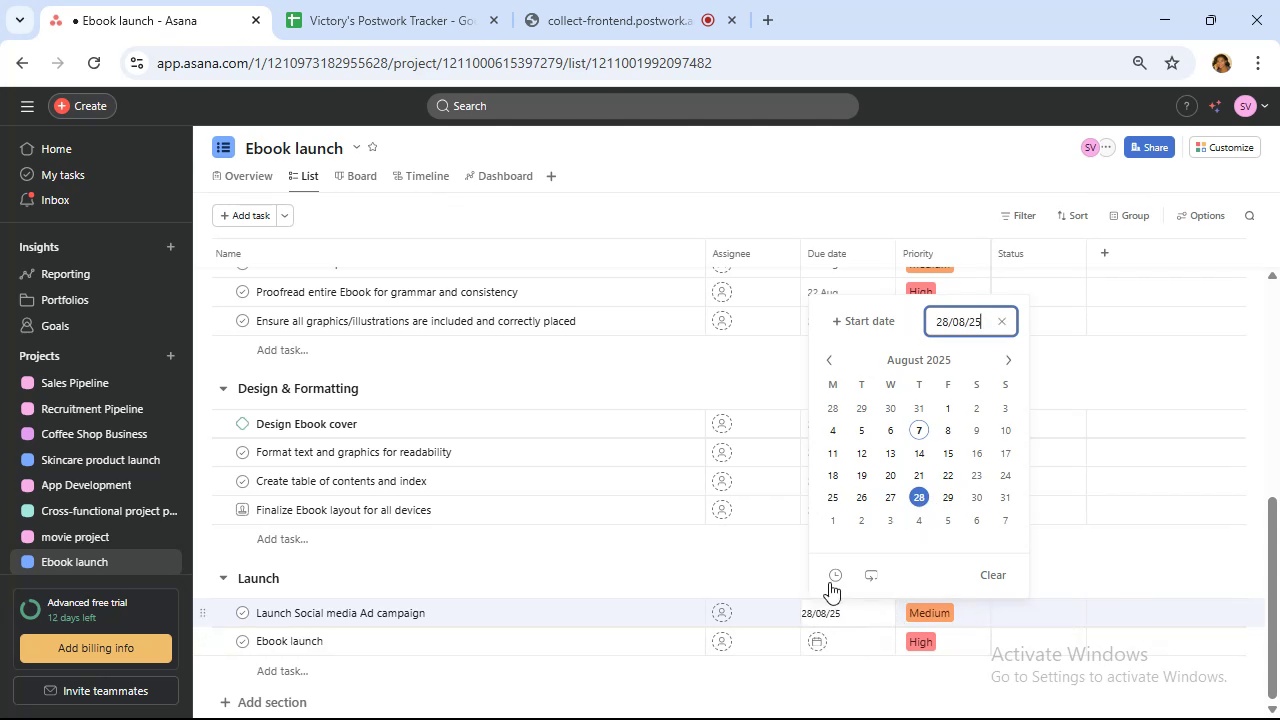 
left_click([896, 428])
 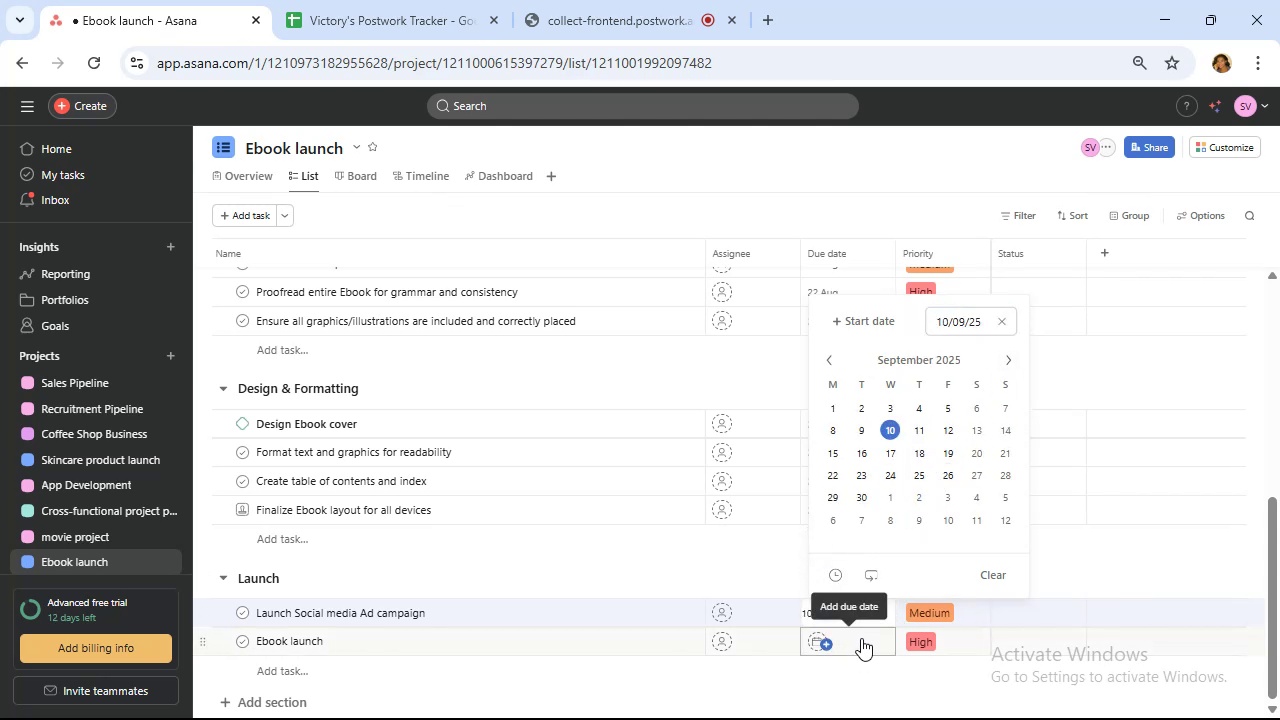 
left_click([861, 638])
 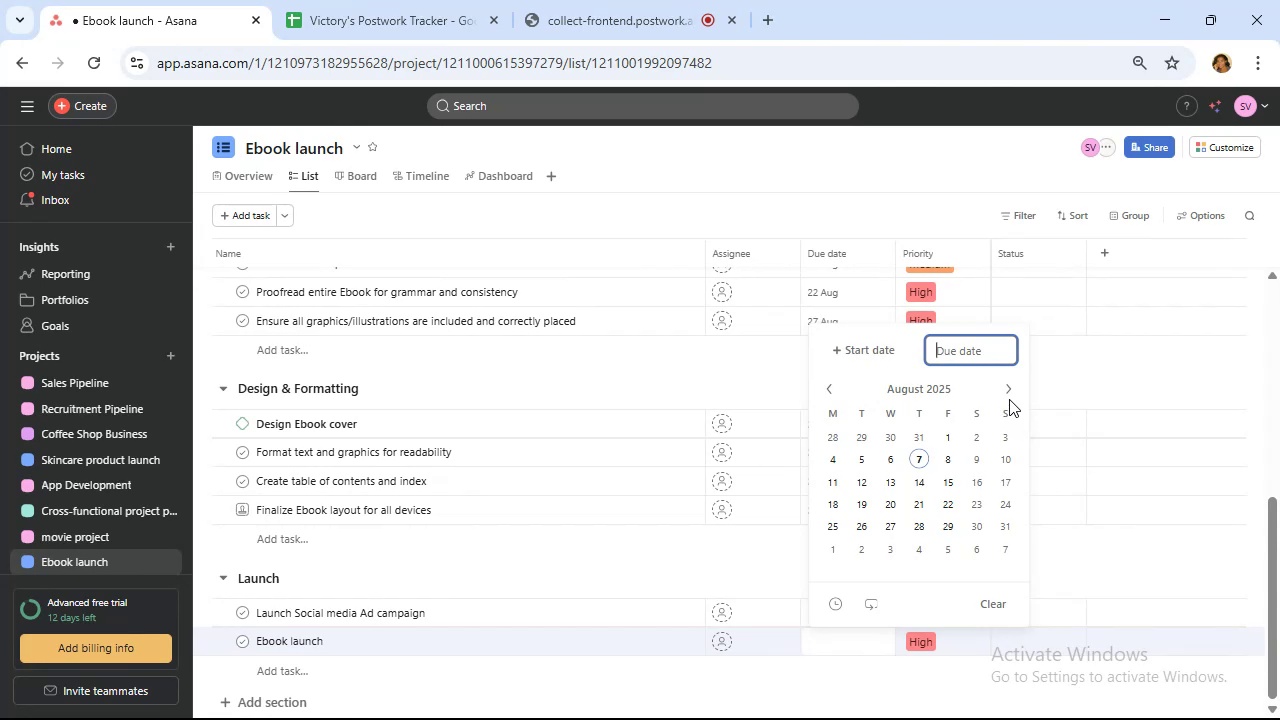 
left_click([1009, 387])
 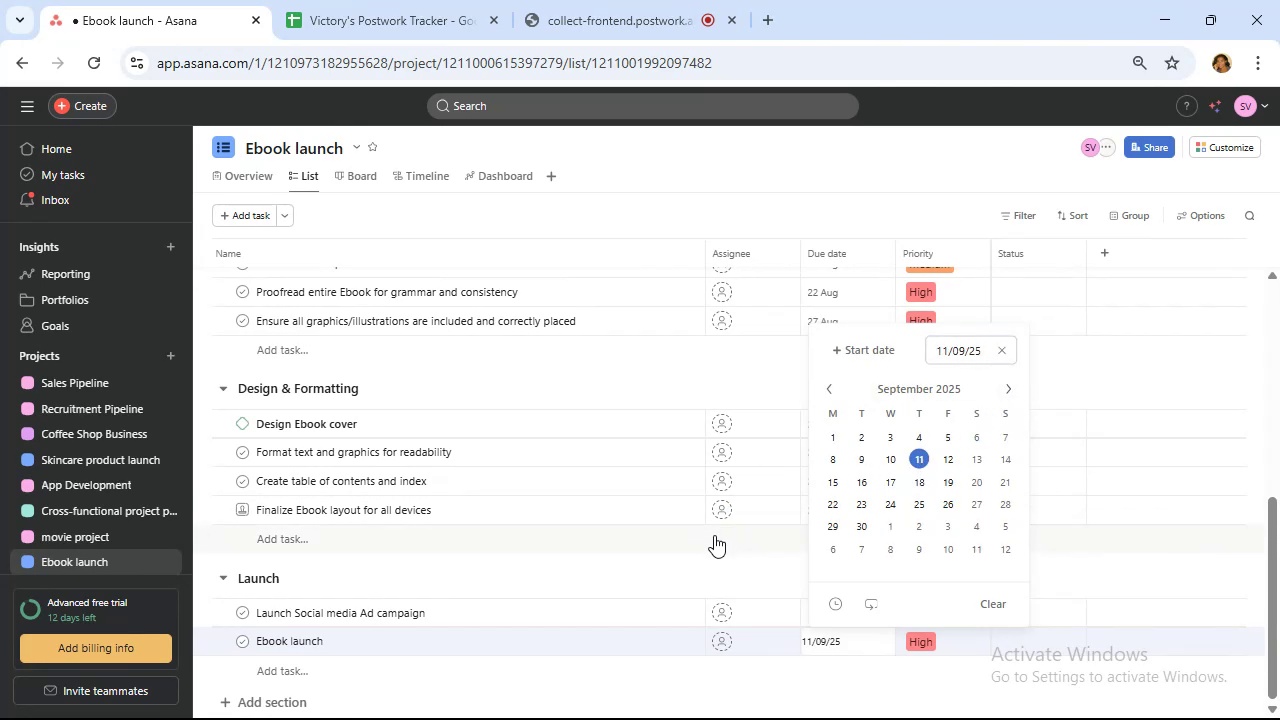 
left_click([681, 572])
 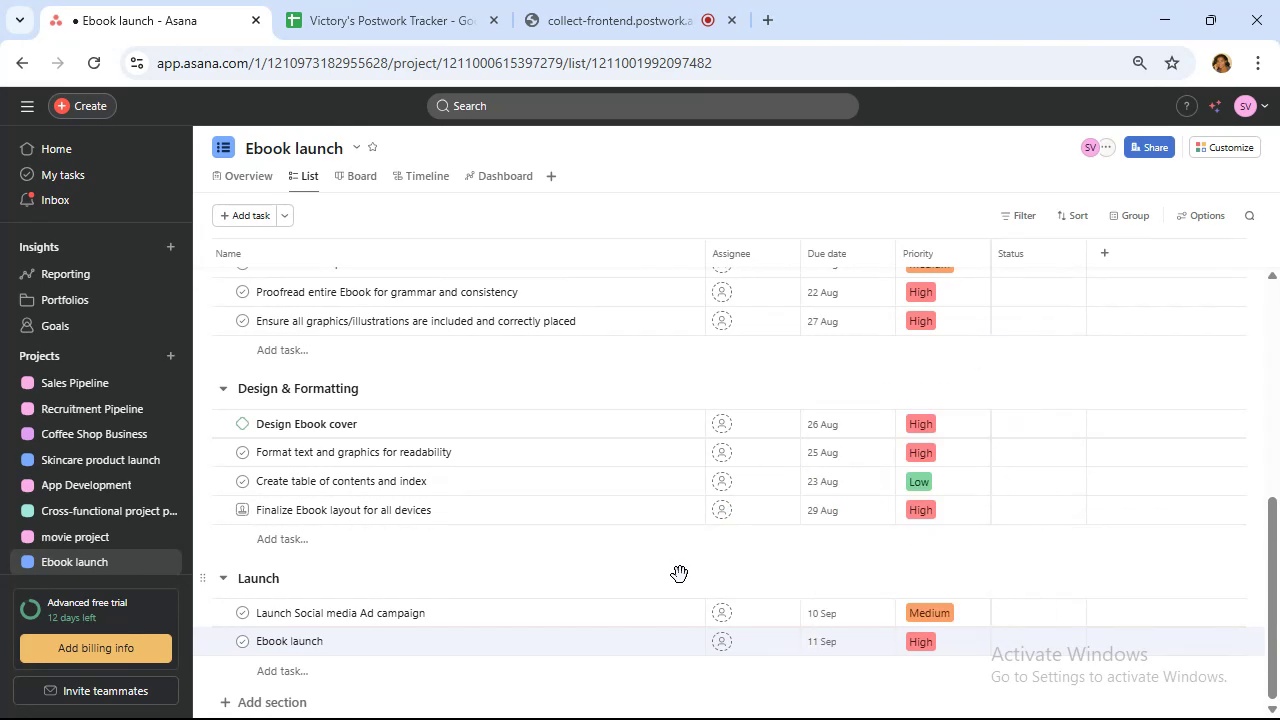 
scroll: coordinate [651, 601], scroll_direction: up, amount: 11.0
 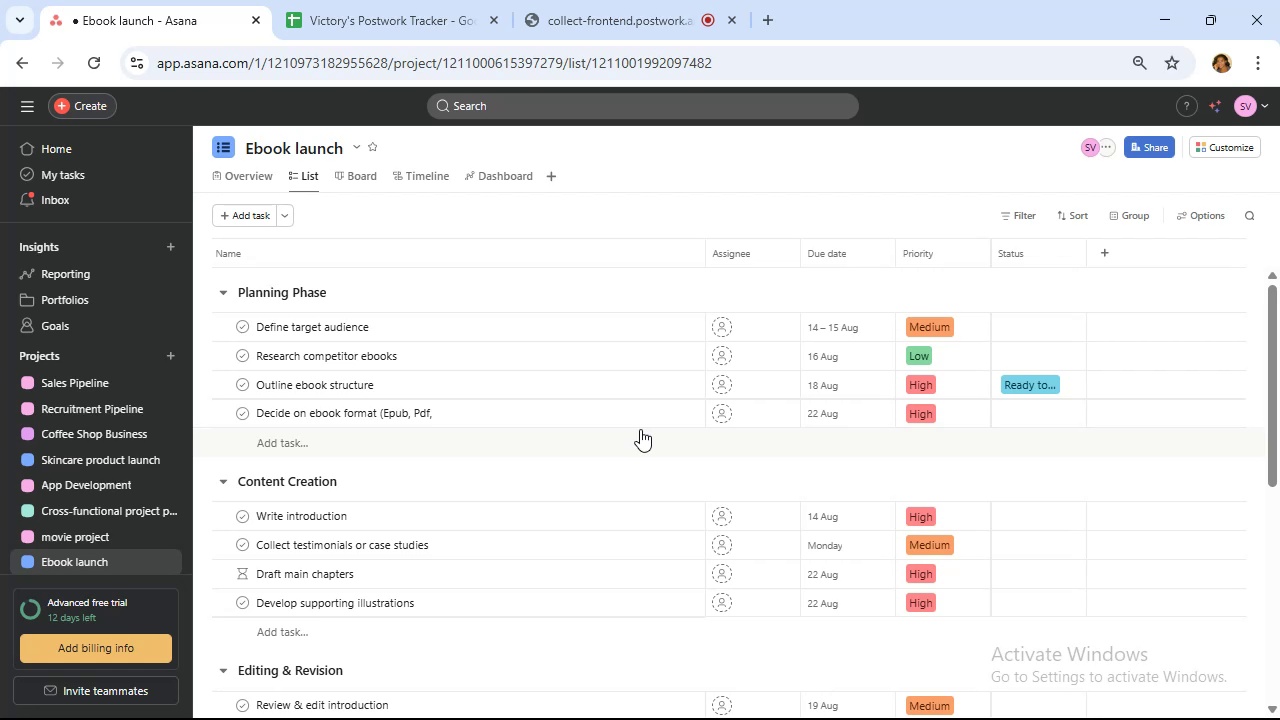 
wait(30.12)
 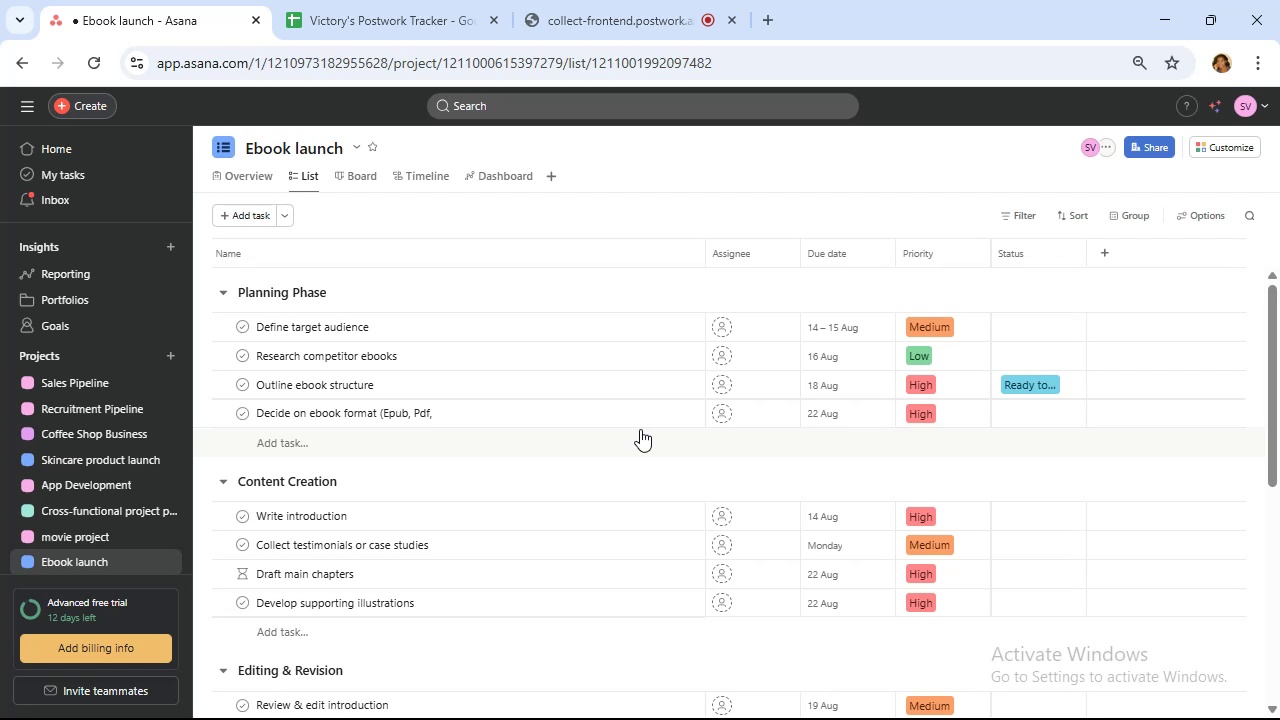 
left_click([599, 0])
 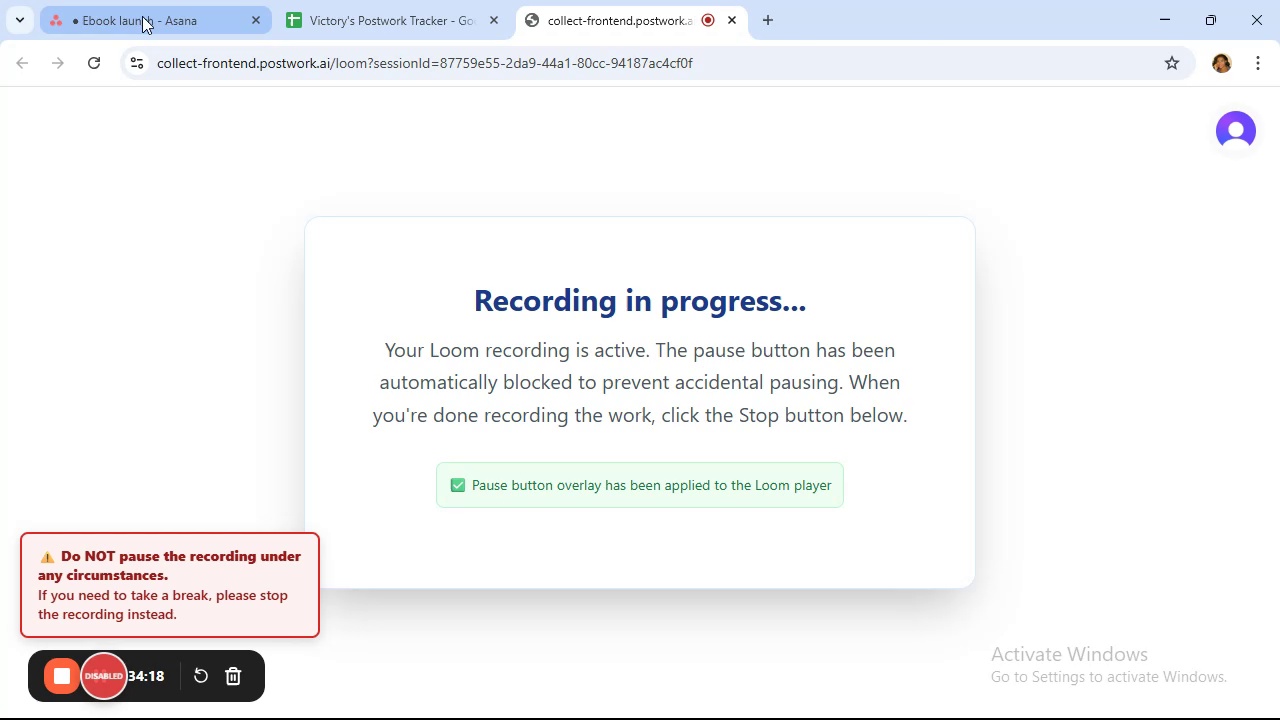 
left_click([140, 17])
 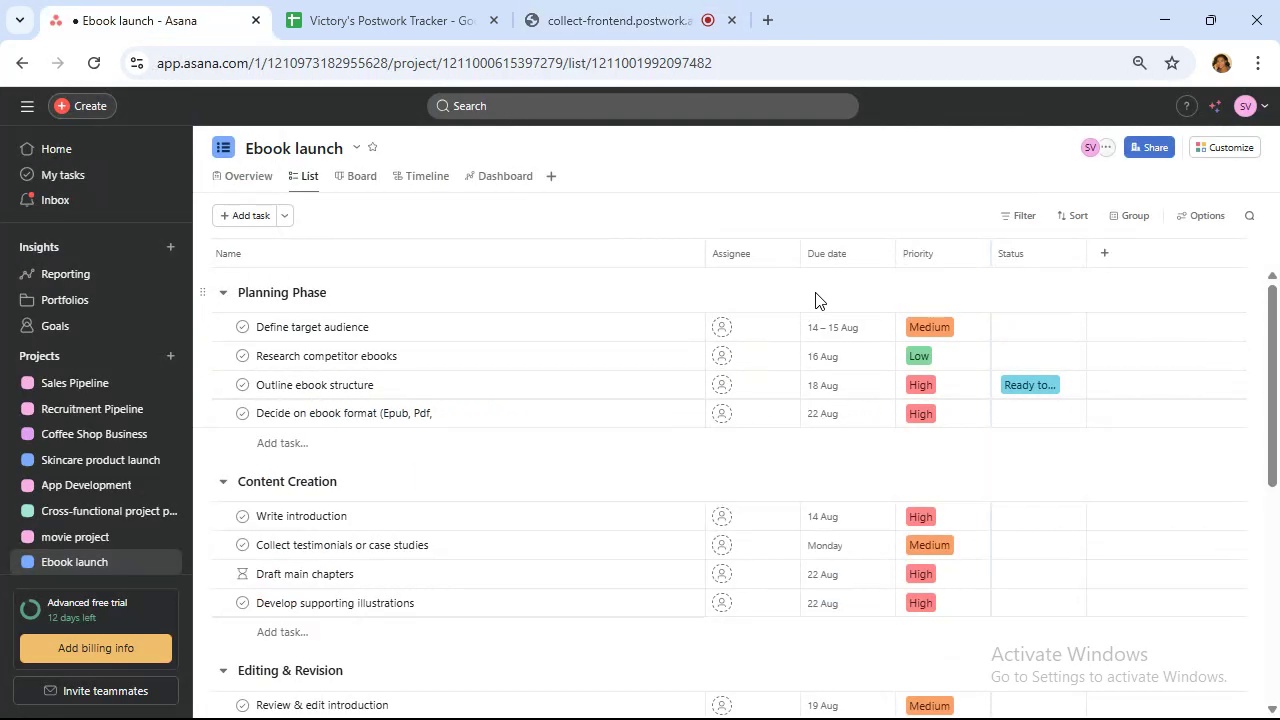 
wait(13.68)
 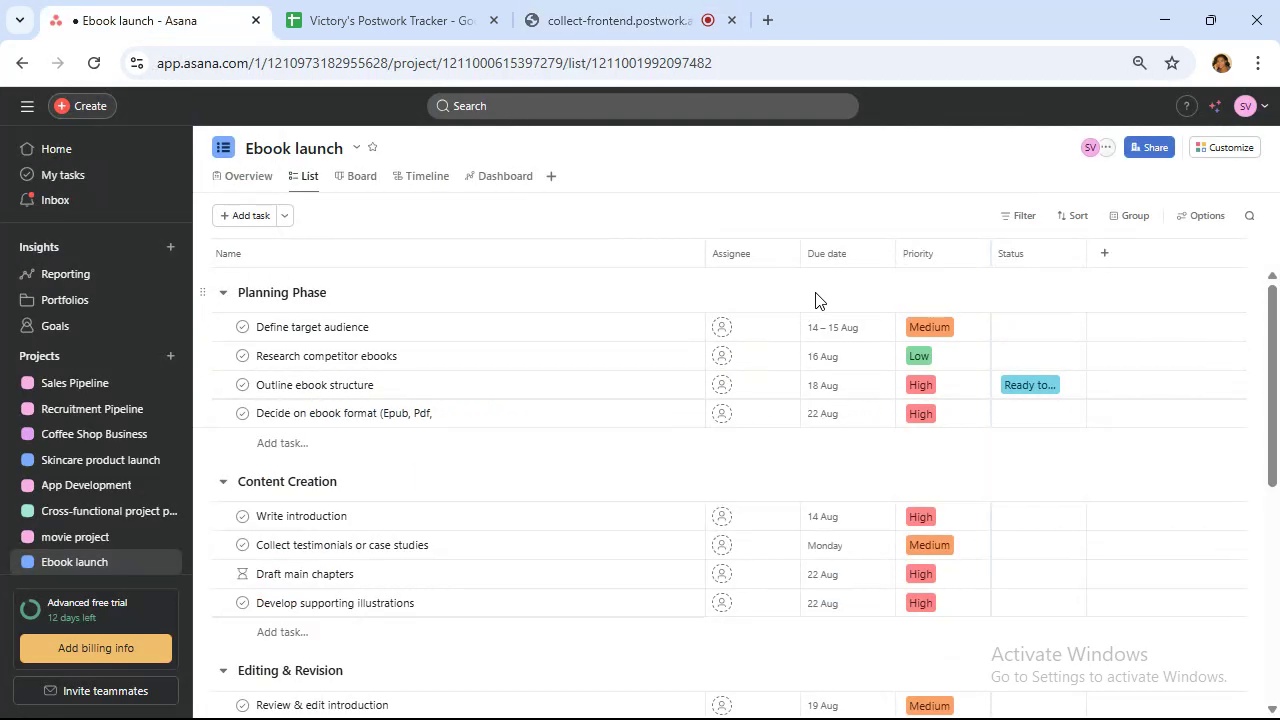 
scroll: coordinate [808, 294], scroll_direction: up, amount: 12.0
 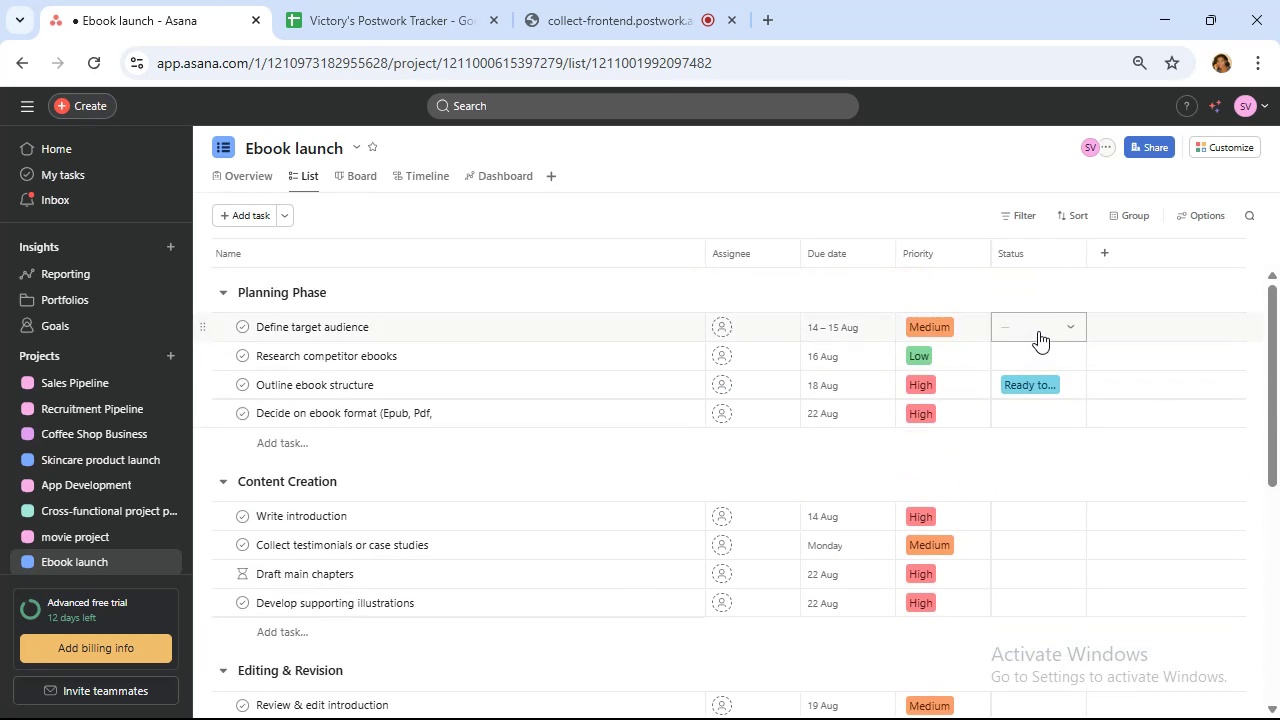 
left_click([1041, 327])
 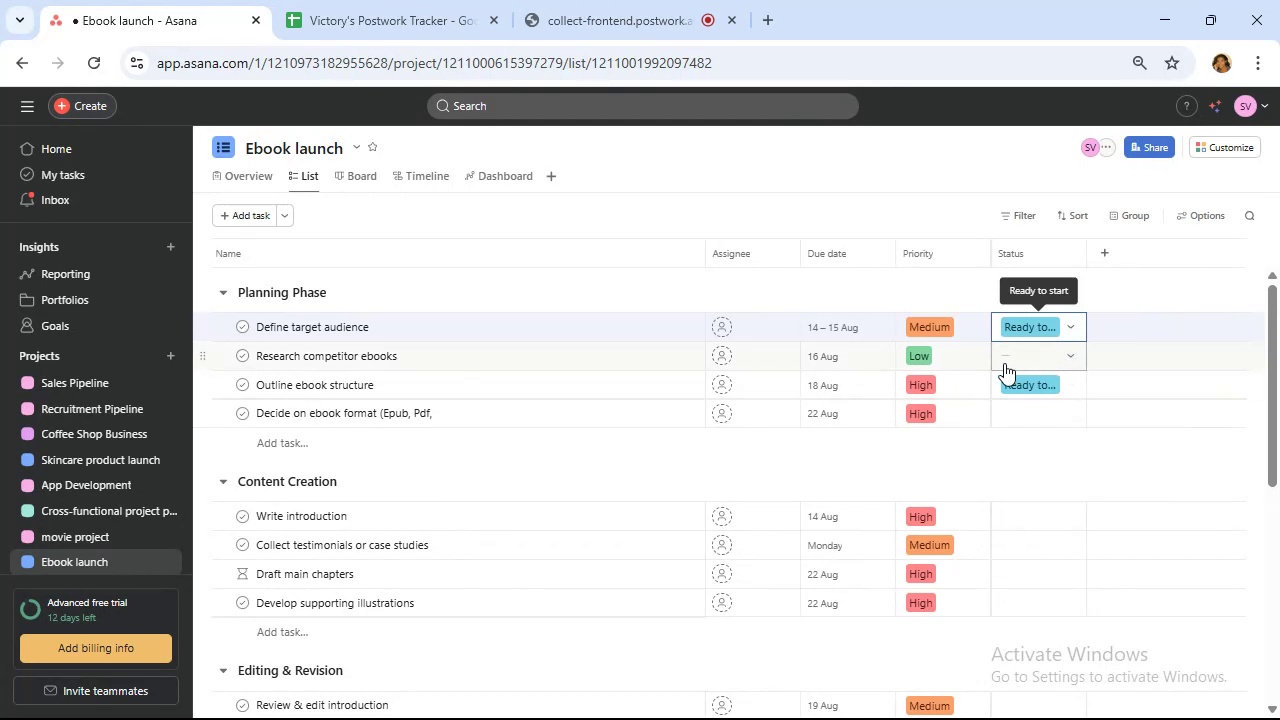 
wait(5.71)
 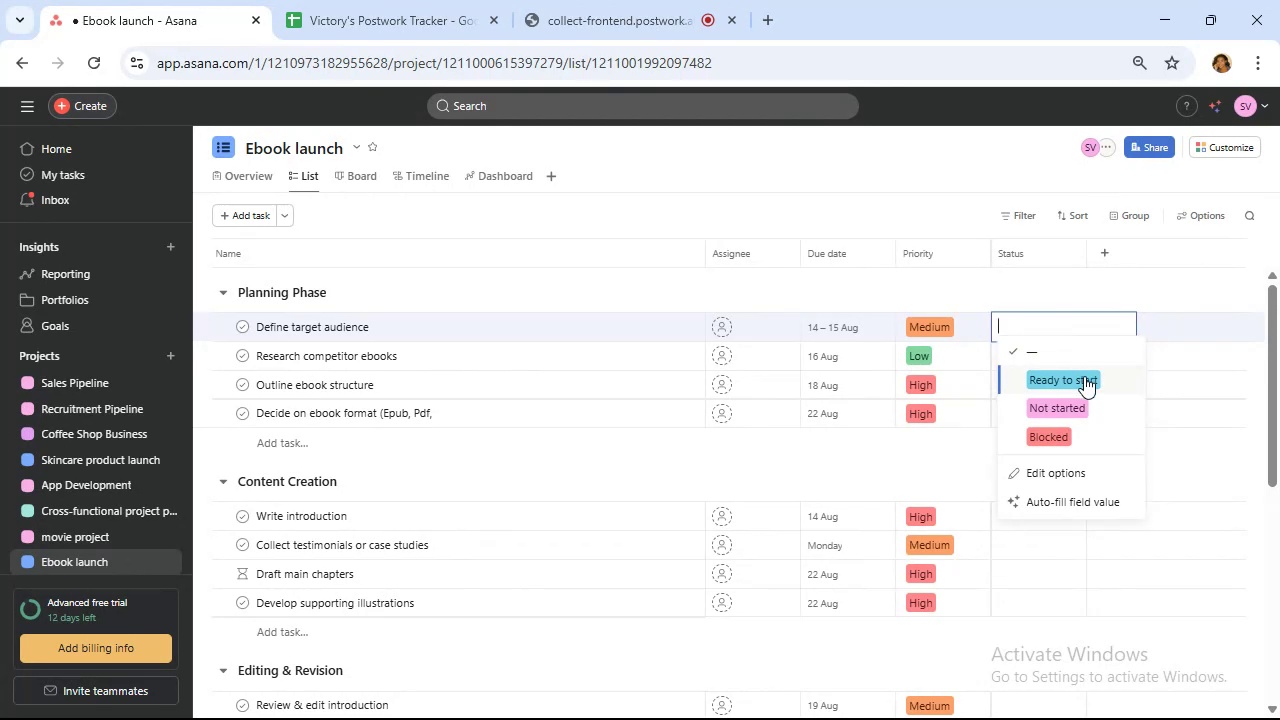 
left_click([1045, 356])
 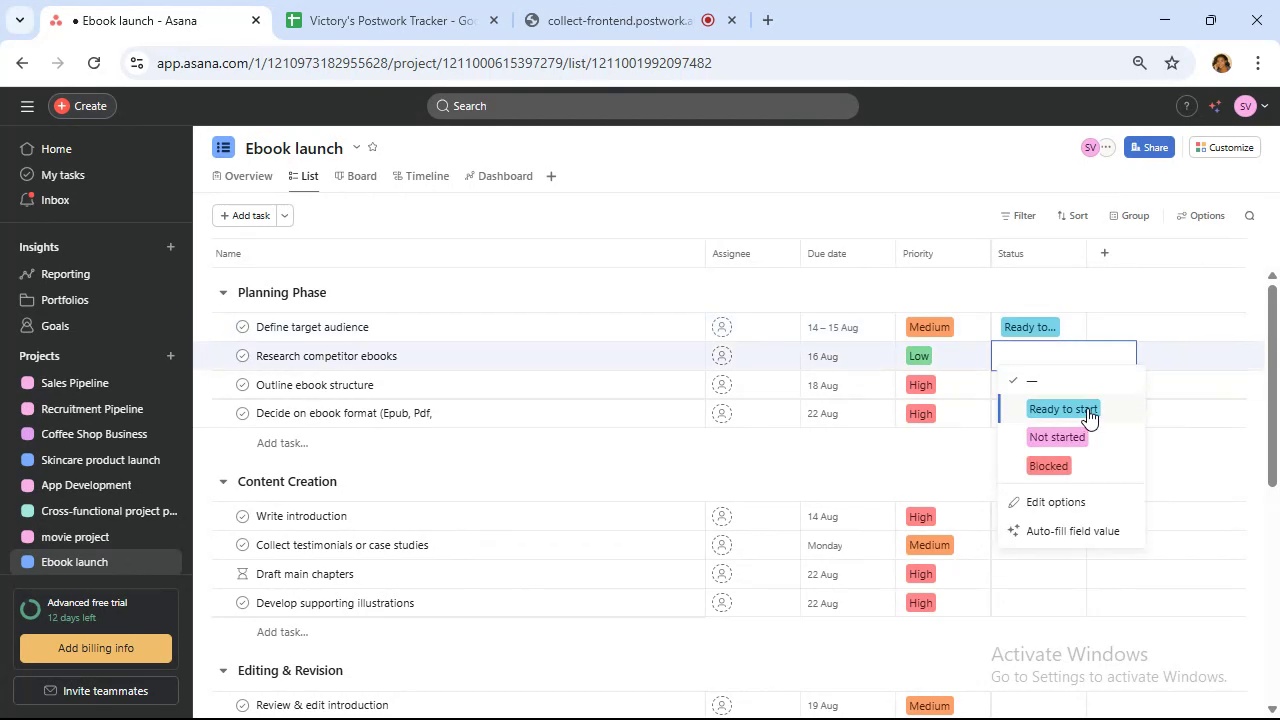 
left_click([1087, 408])
 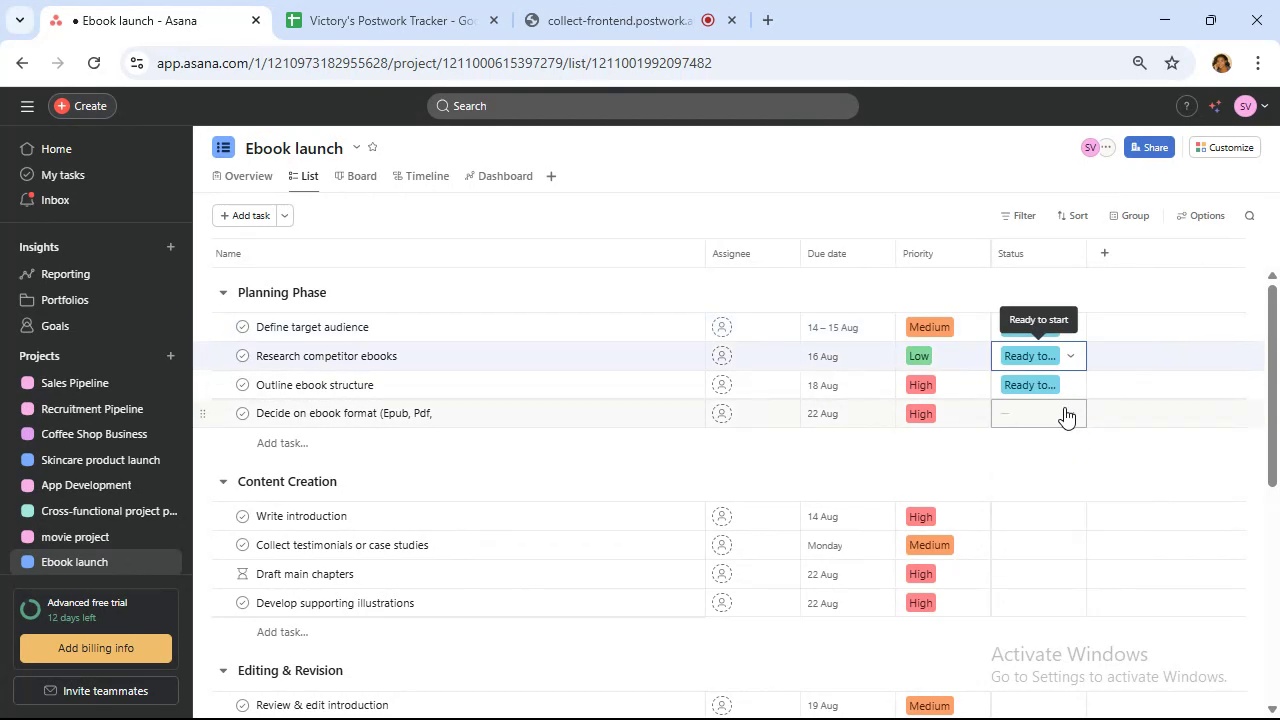 
left_click([1062, 407])
 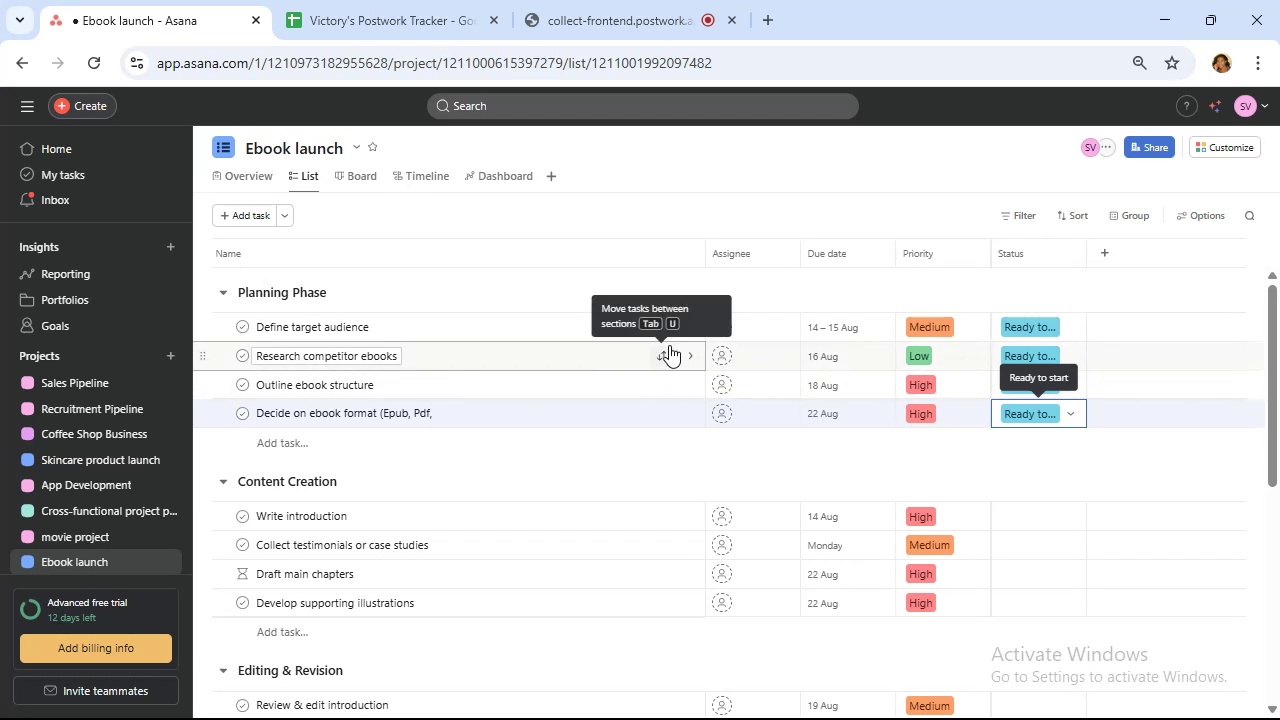 
wait(8.74)
 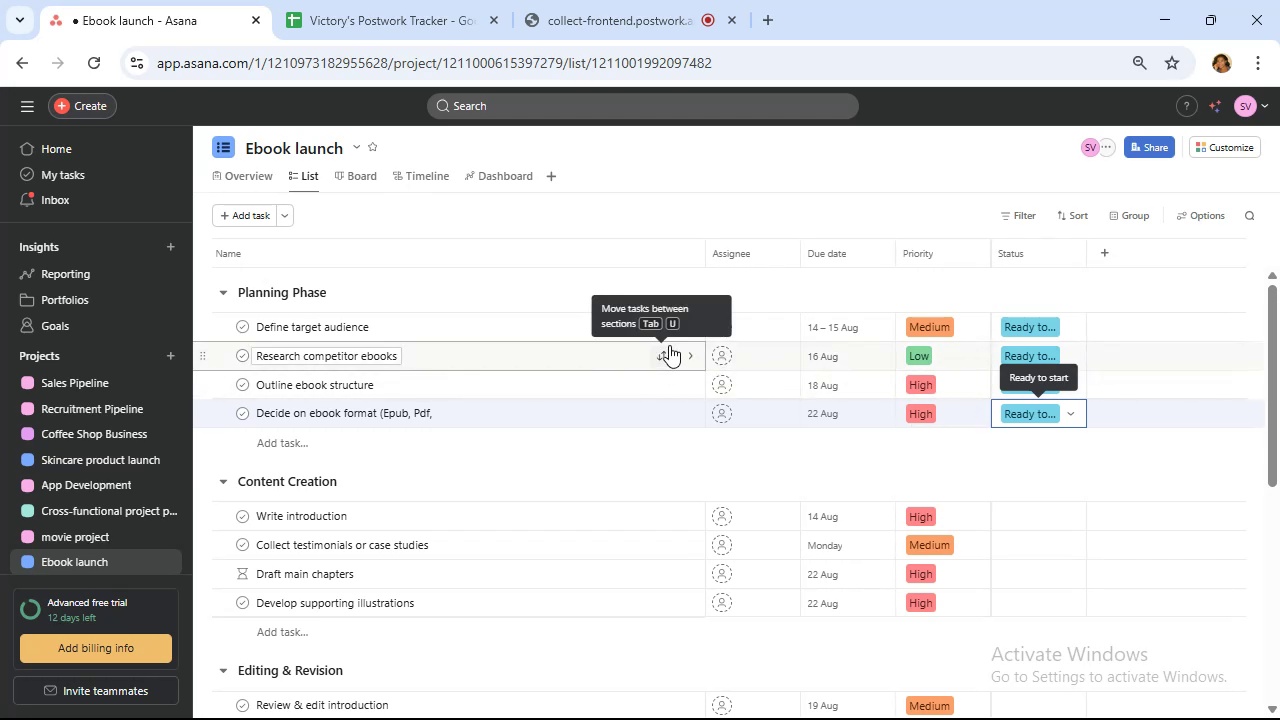 
left_click([1212, 145])
 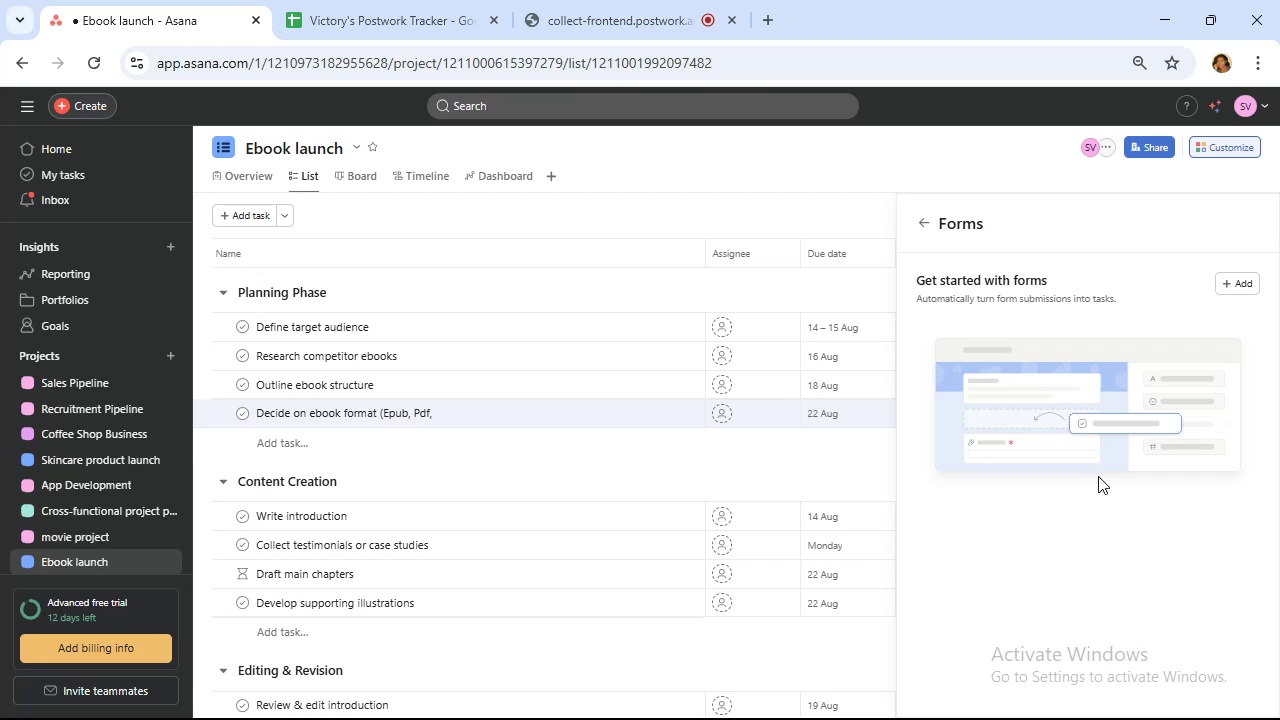 
wait(36.02)
 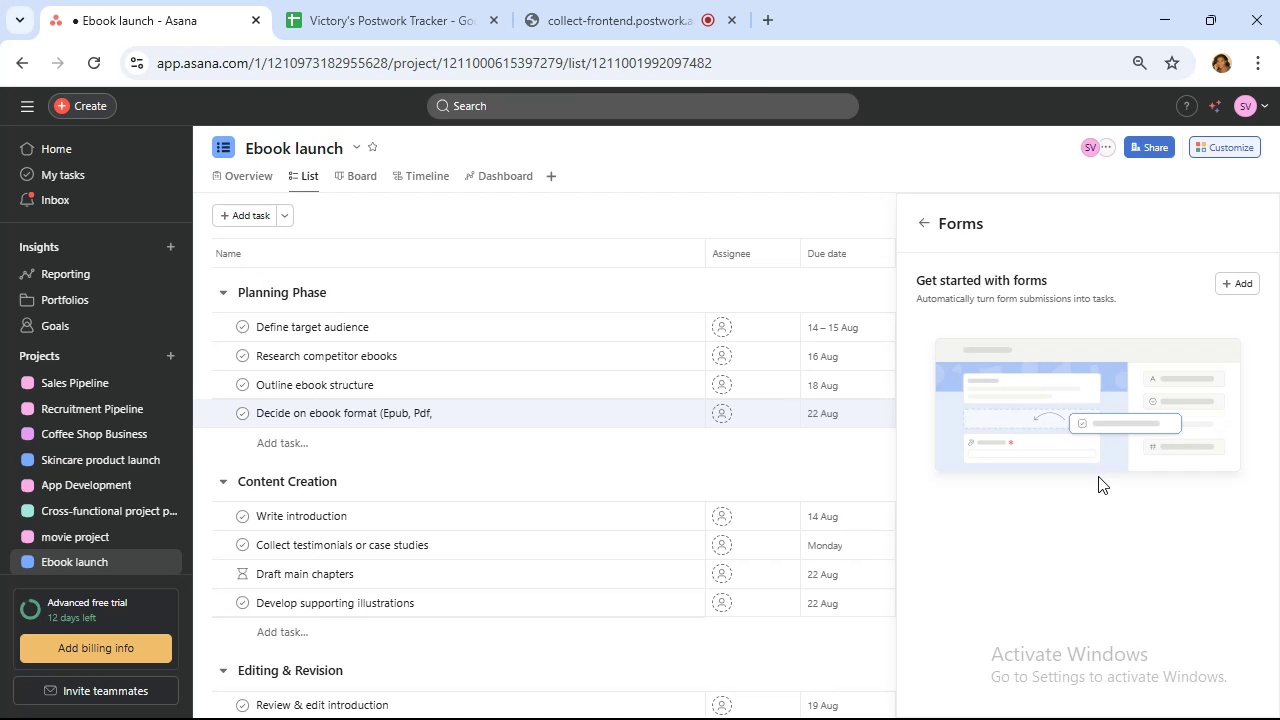 
left_click([1159, 457])
 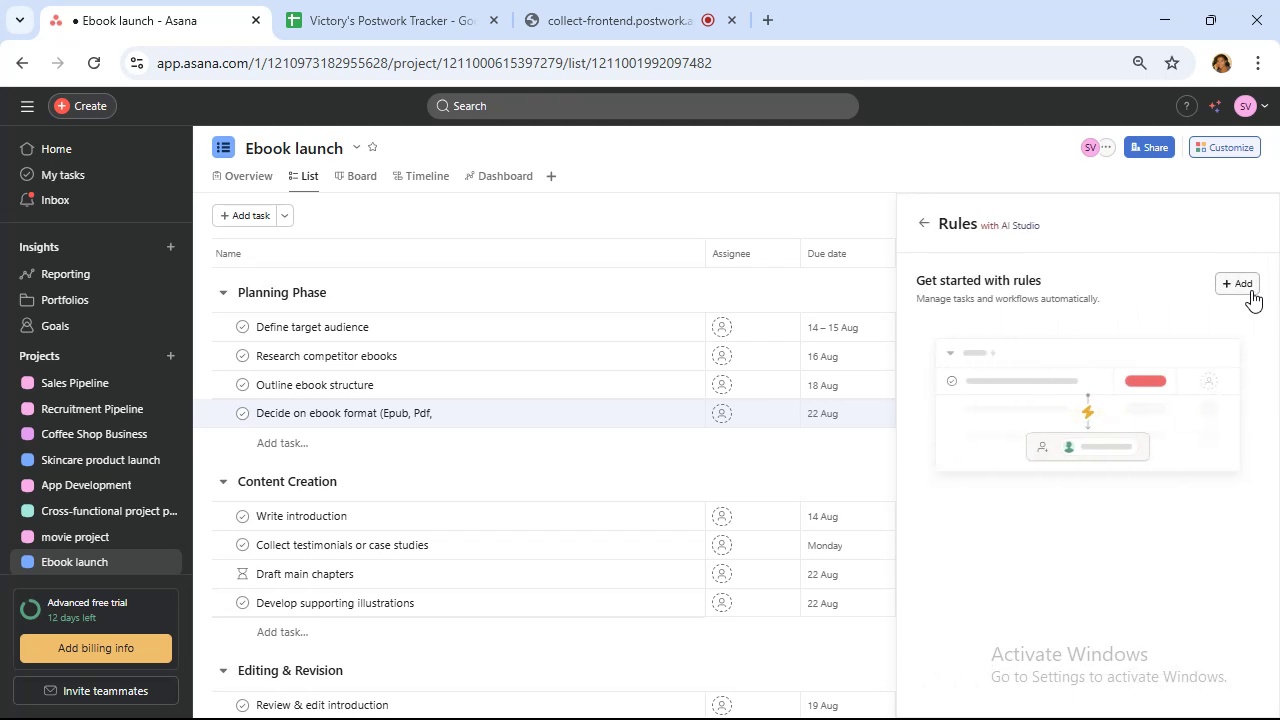 
left_click([1251, 287])
 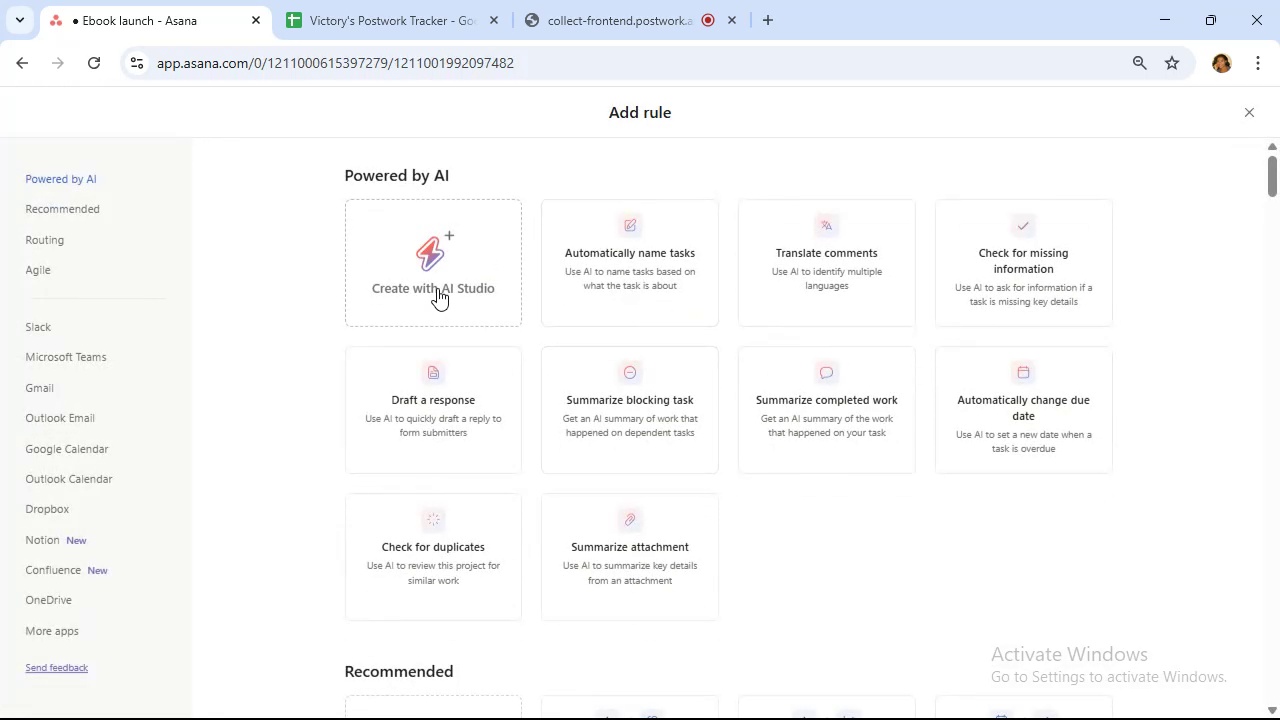 
wait(9.84)
 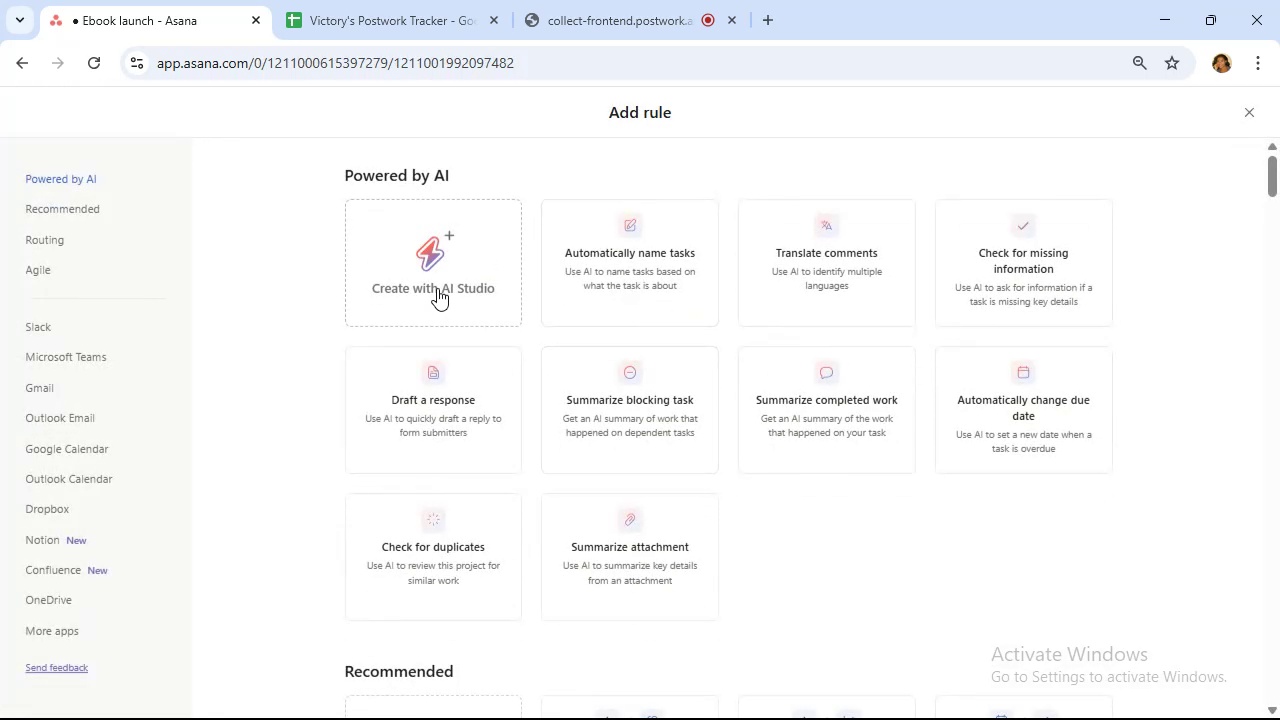 
scroll: coordinate [462, 319], scroll_direction: down, amount: 5.0
 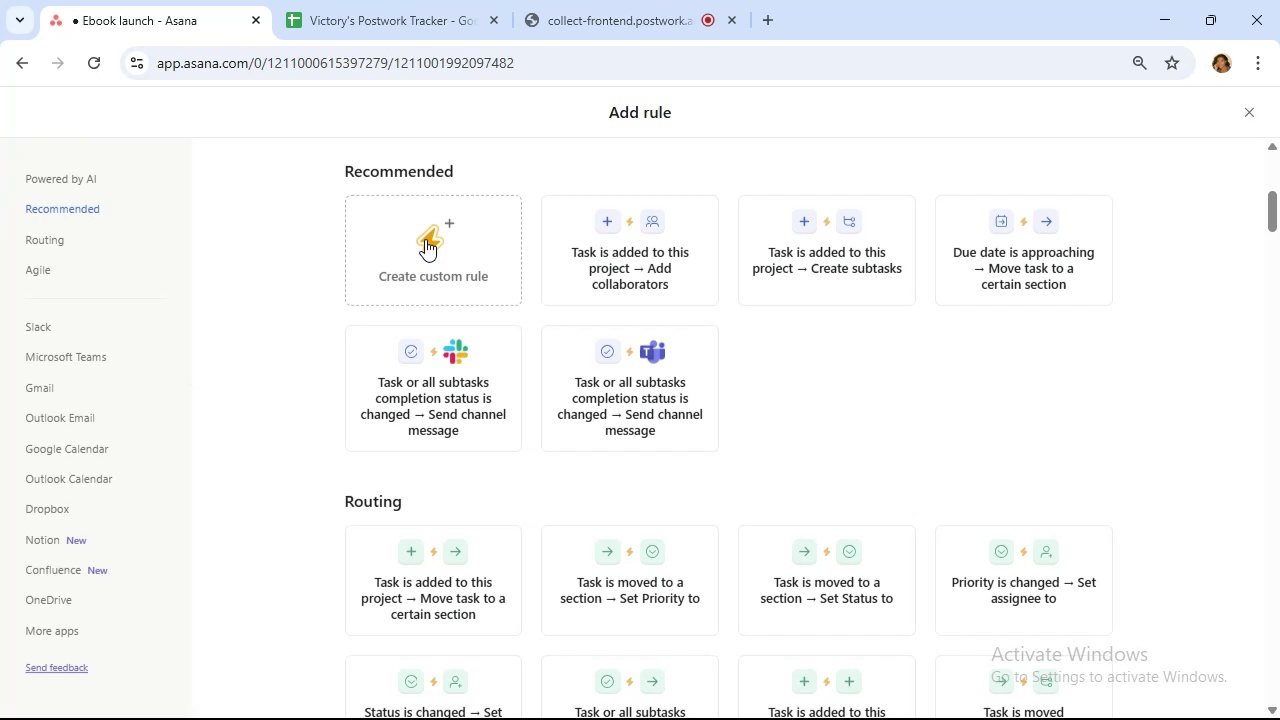 
left_click([425, 239])
 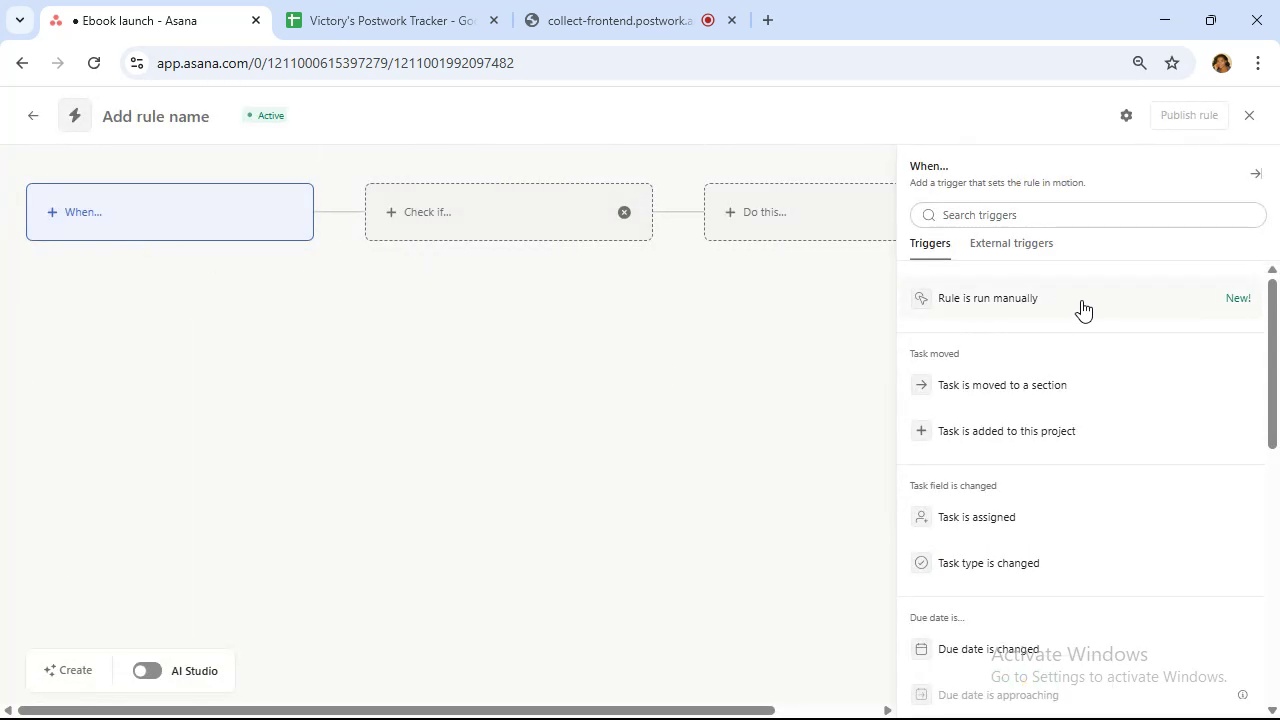 
left_click([1061, 219])
 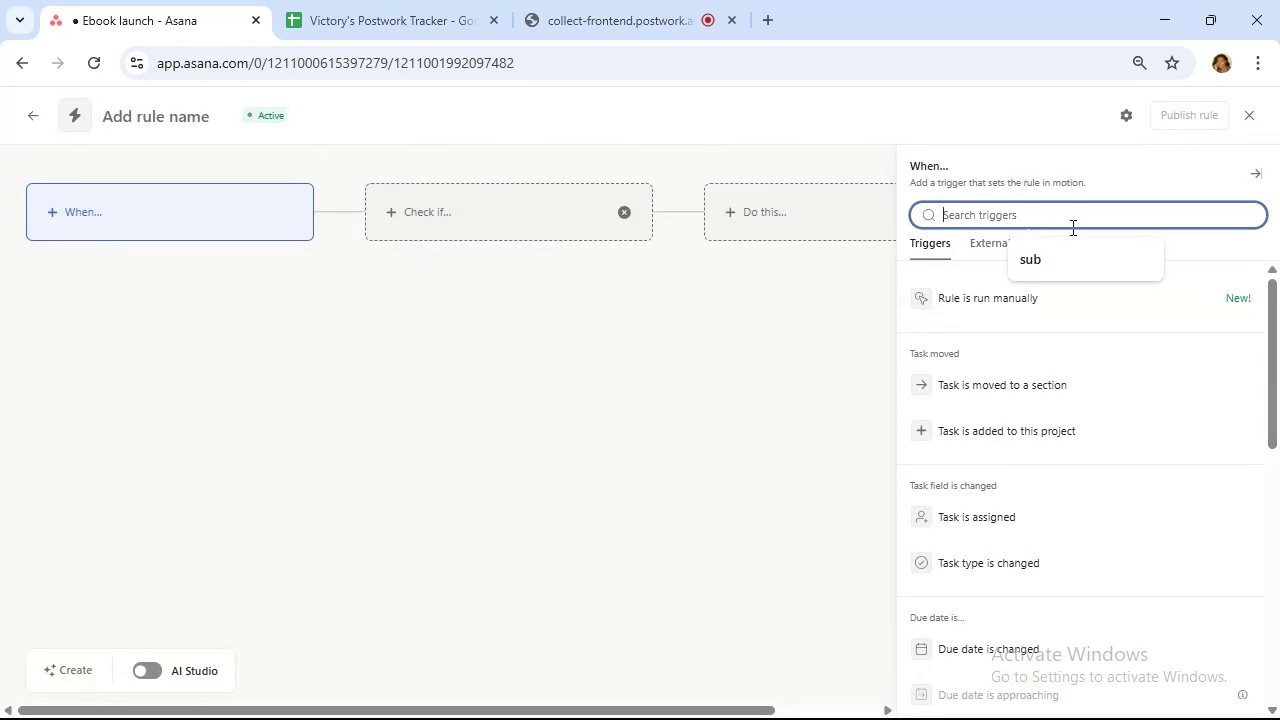 
type(de)
key(Backspace)
key(Backspace)
 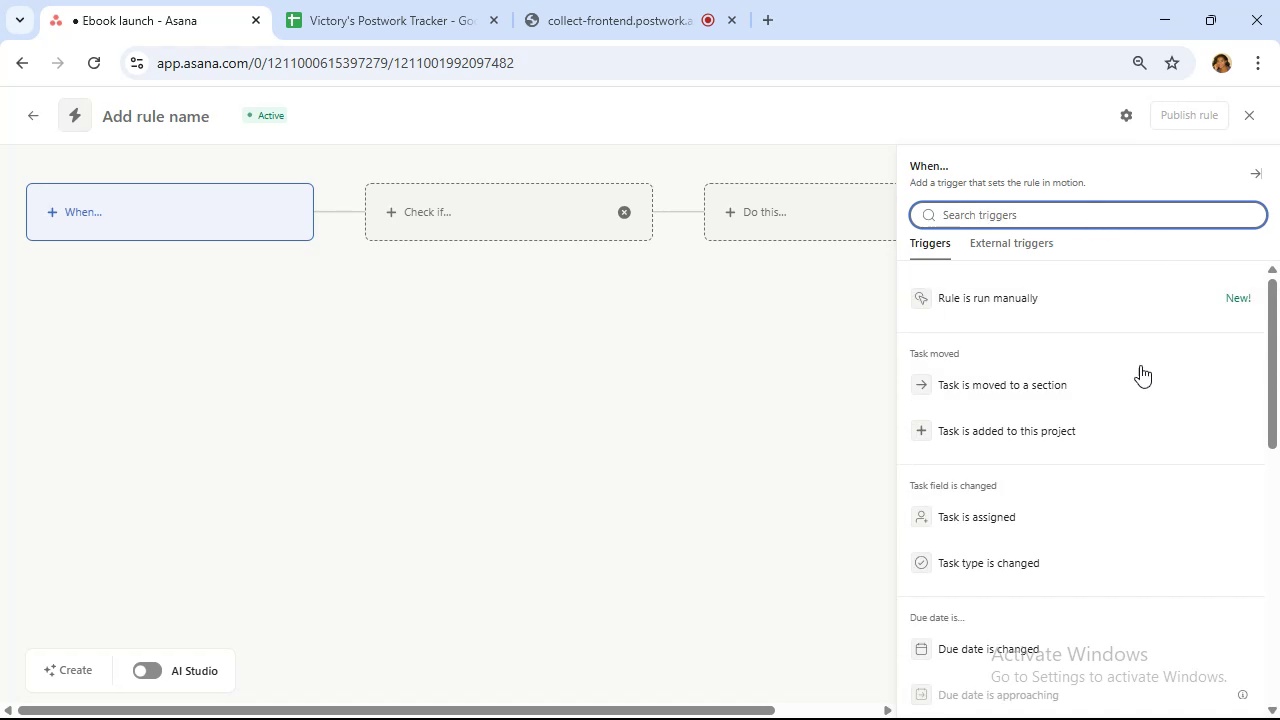 
scroll: coordinate [1131, 394], scroll_direction: down, amount: 6.0
 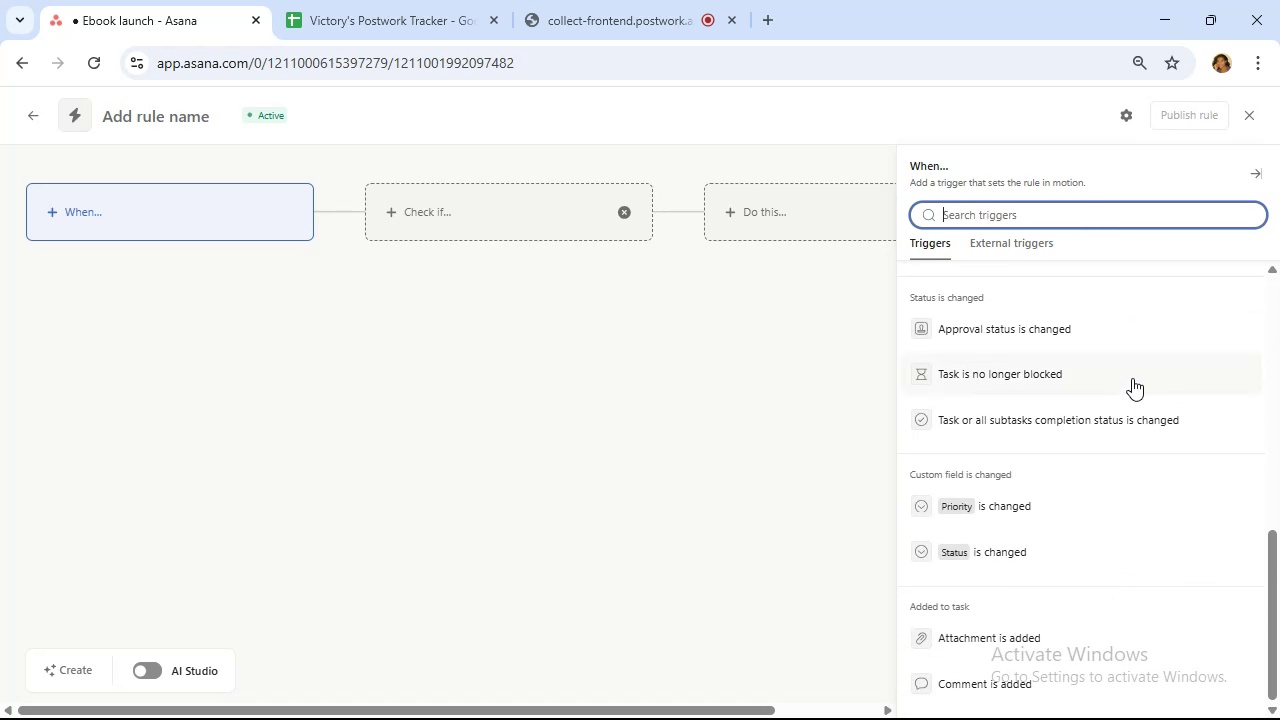 
wait(6.3)
 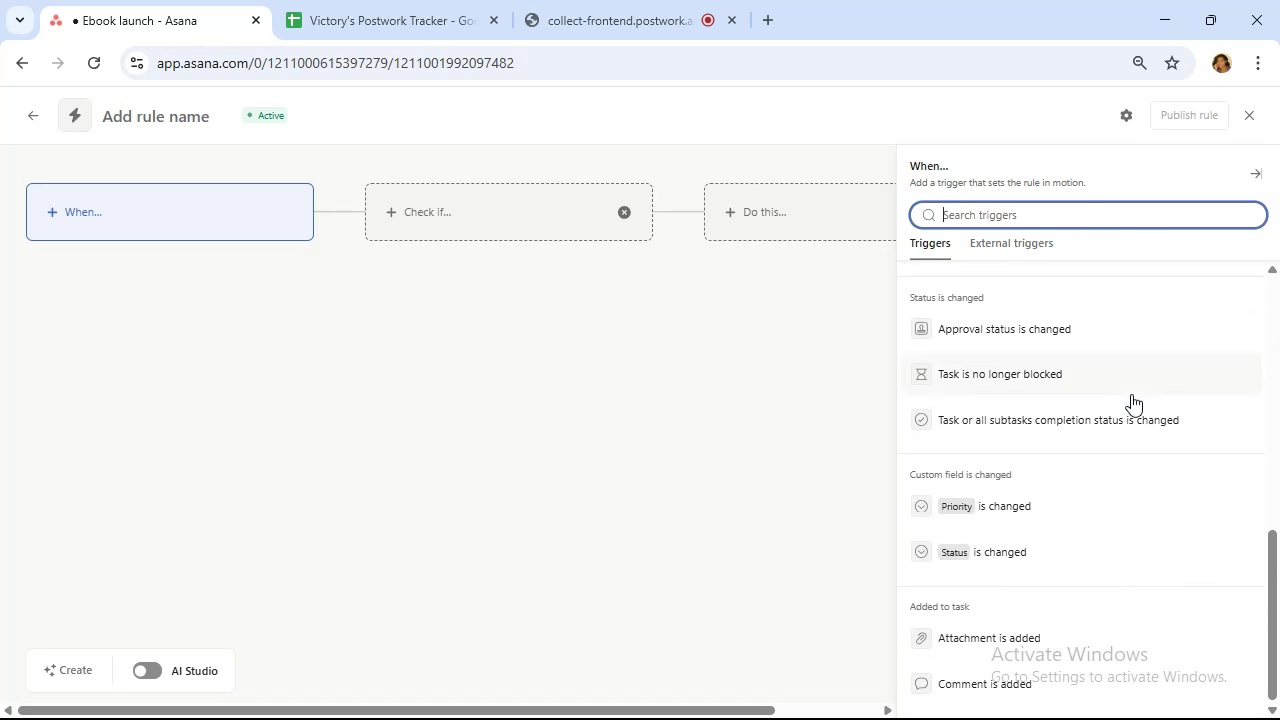 
scroll: coordinate [1127, 380], scroll_direction: down, amount: 1.0
 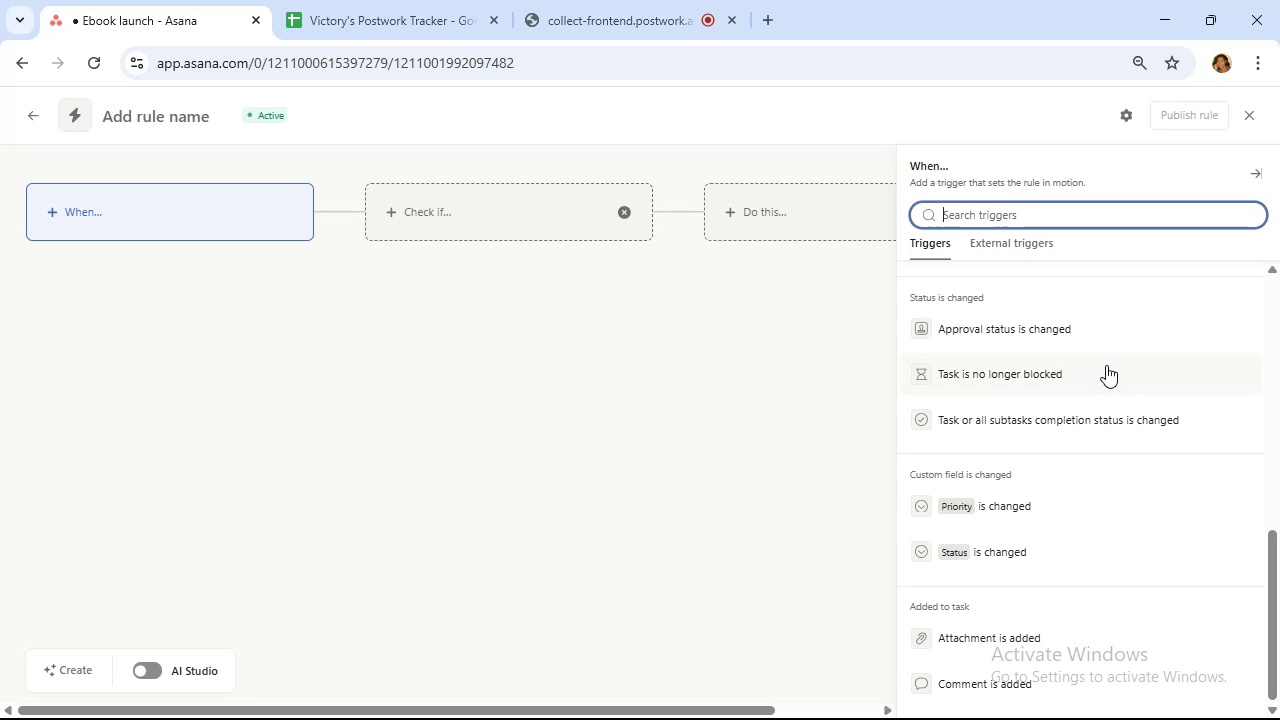 
left_click([1112, 363])
 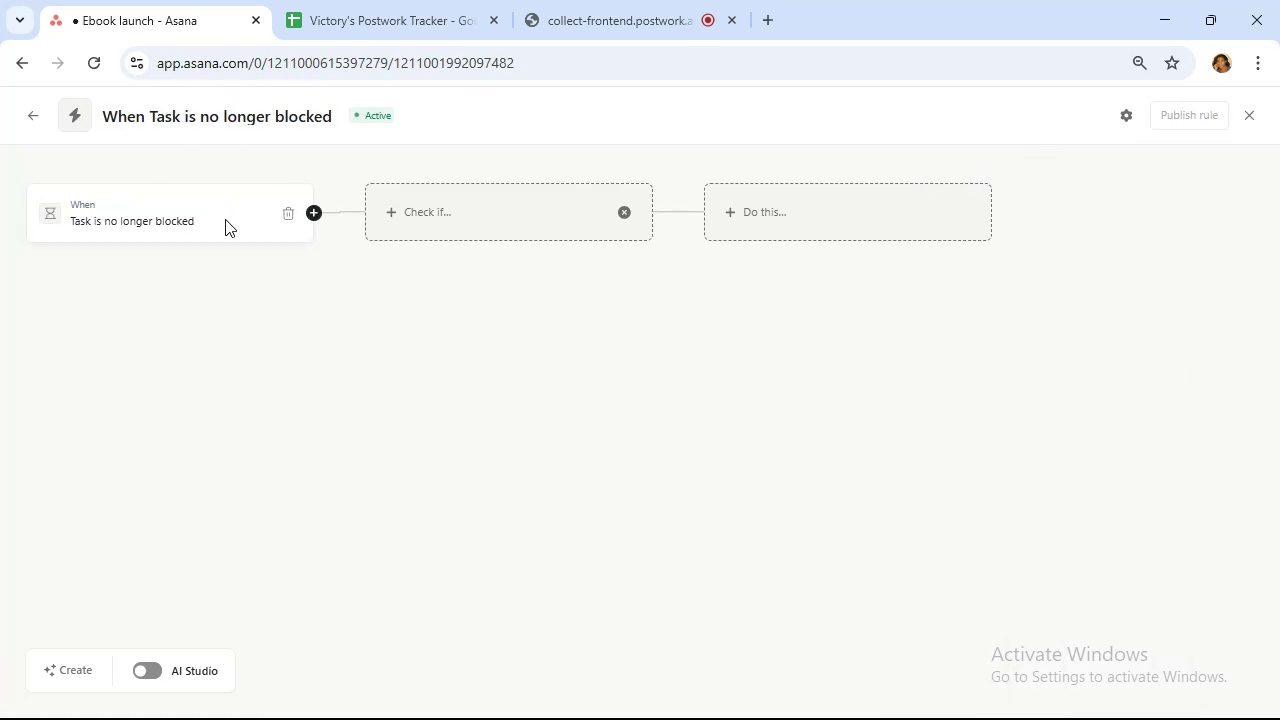 
left_click([229, 219])
 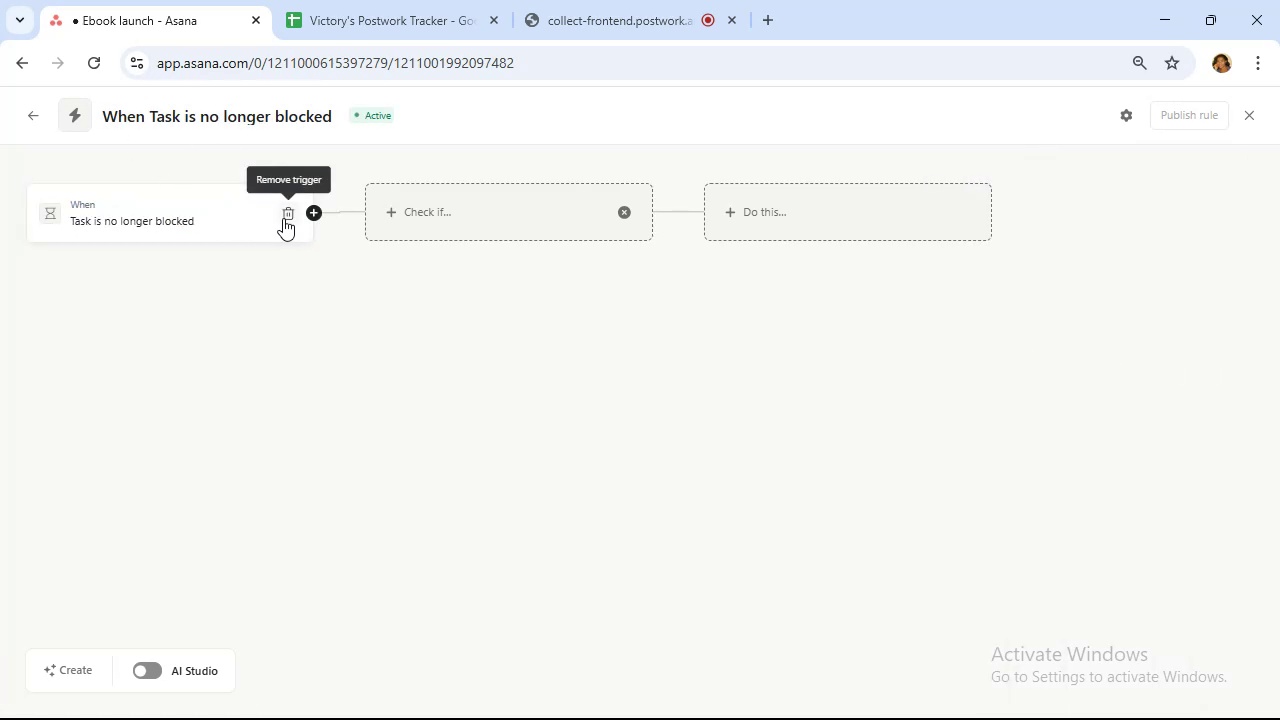 
left_click([213, 197])
 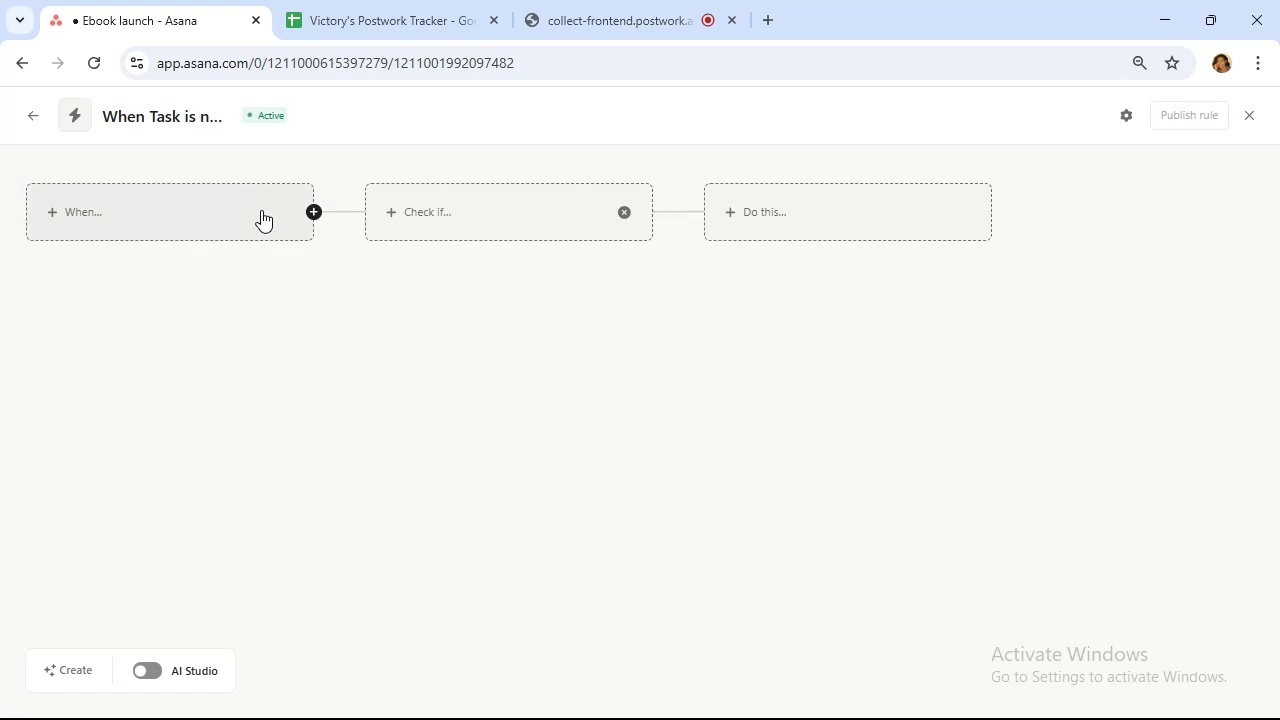 
double_click([258, 210])
 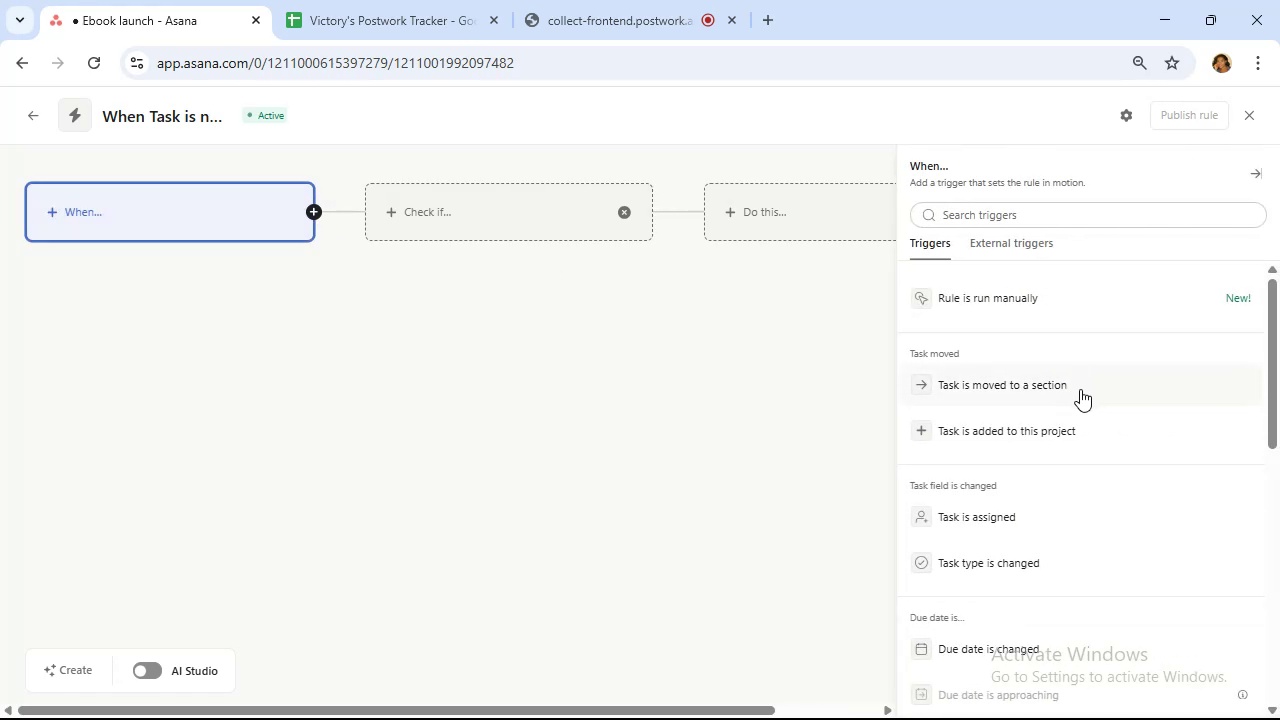 
scroll: coordinate [1072, 392], scroll_direction: down, amount: 1.0
 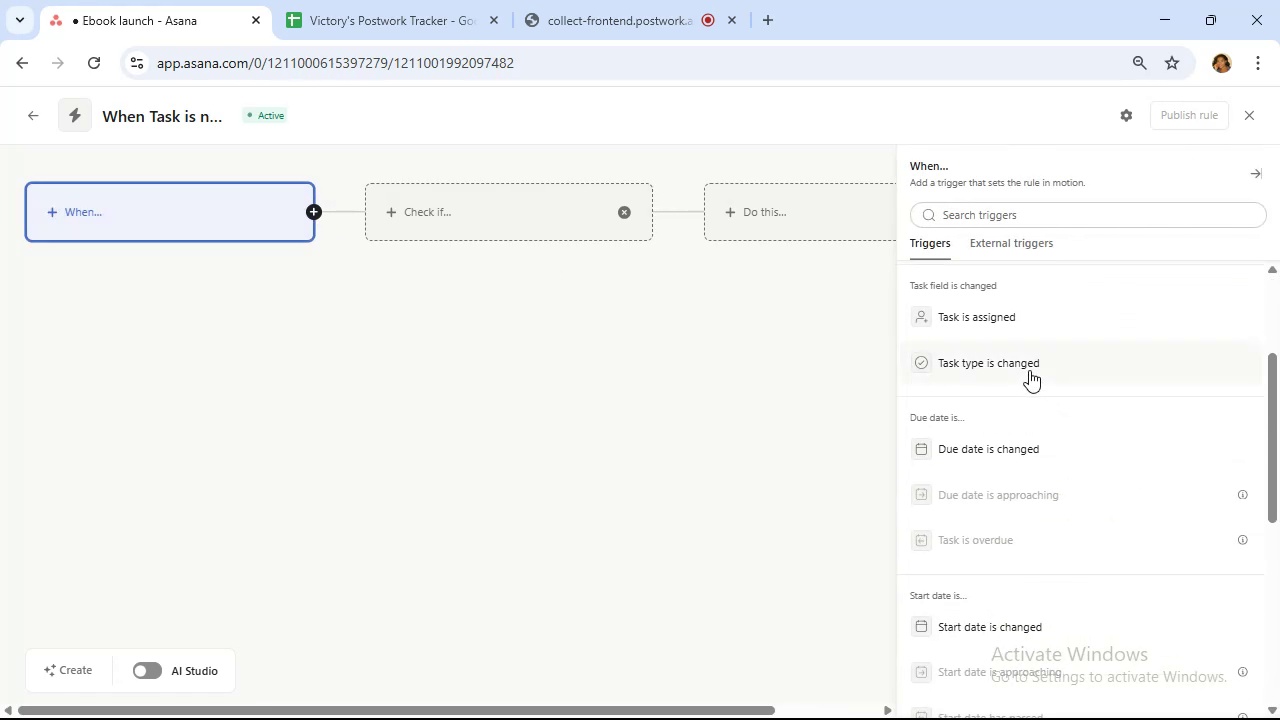 
left_click([1029, 370])
 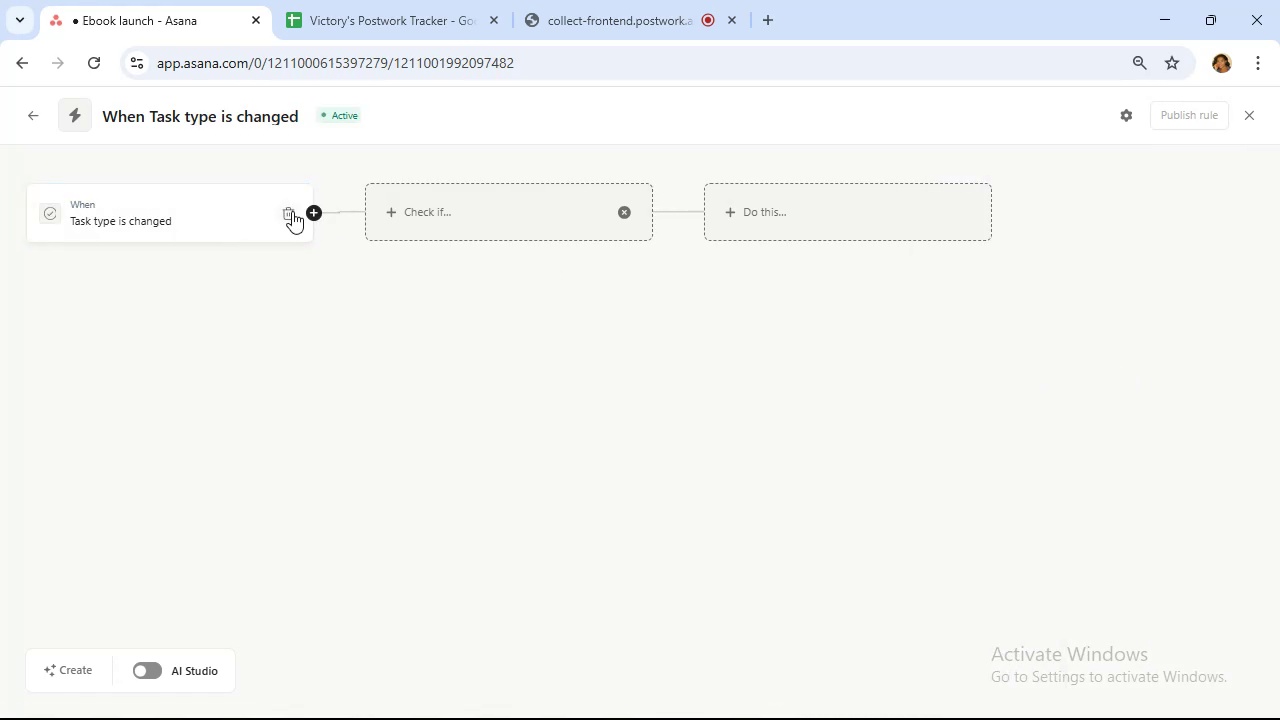 
double_click([260, 211])
 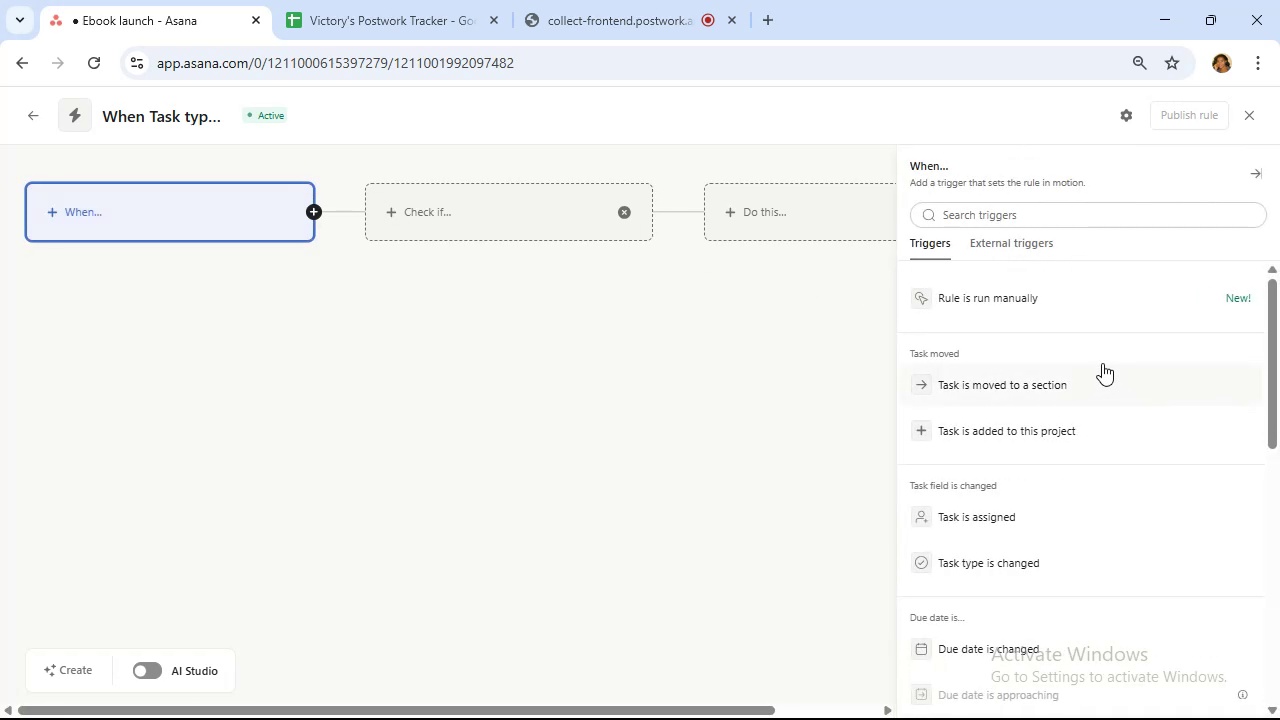 
scroll: coordinate [1102, 363], scroll_direction: down, amount: 4.0
 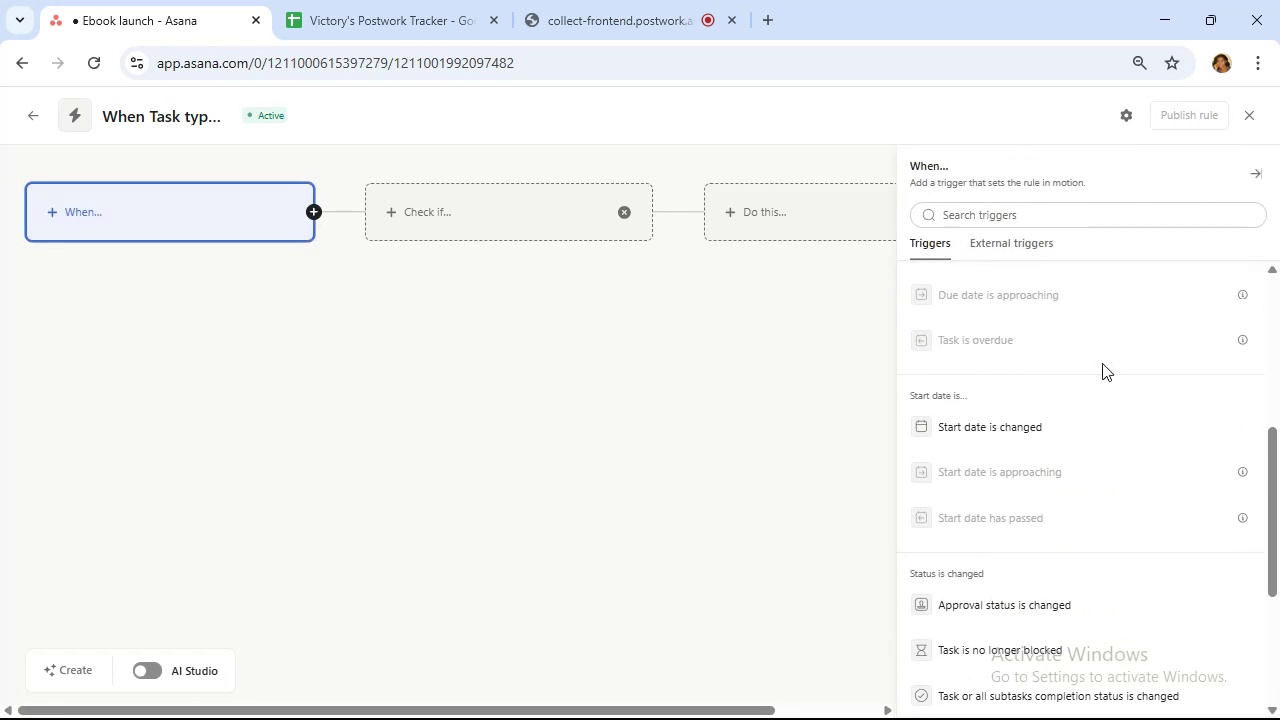 
scroll: coordinate [1102, 363], scroll_direction: up, amount: 1.0
 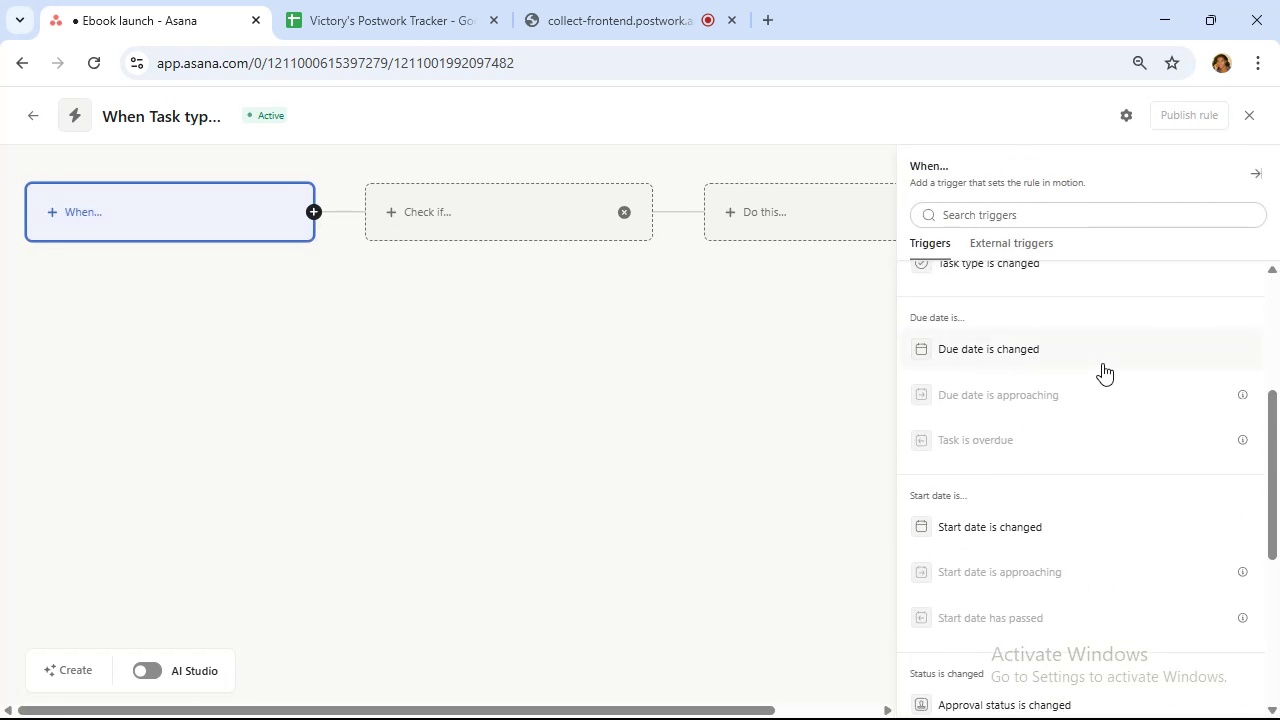 
scroll: coordinate [1106, 377], scroll_direction: down, amount: 5.0
 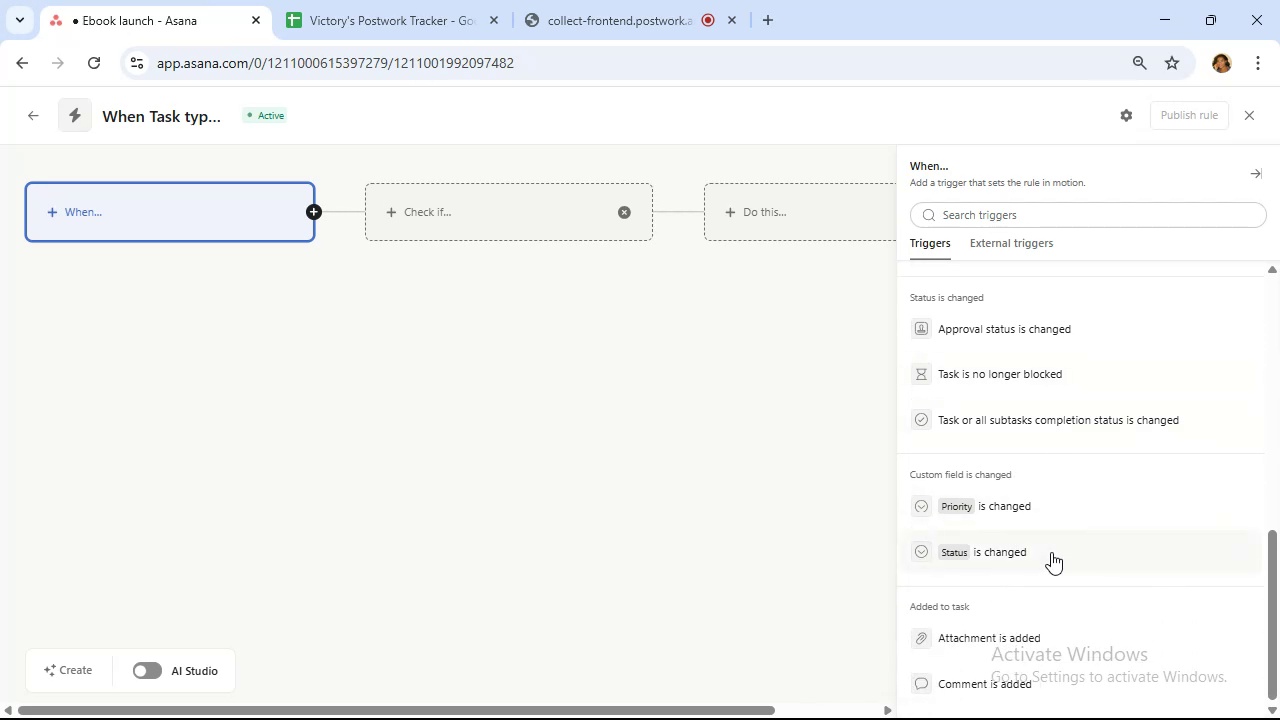 
left_click([1051, 552])
 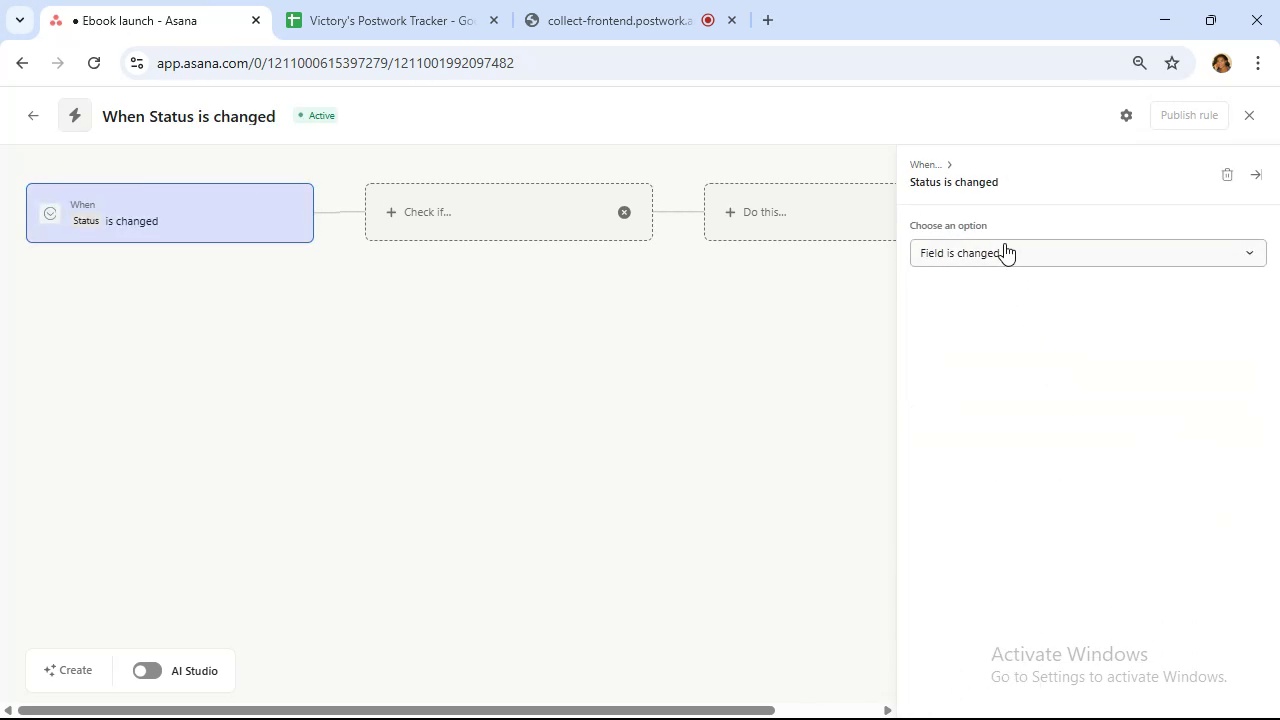 
left_click([1004, 243])
 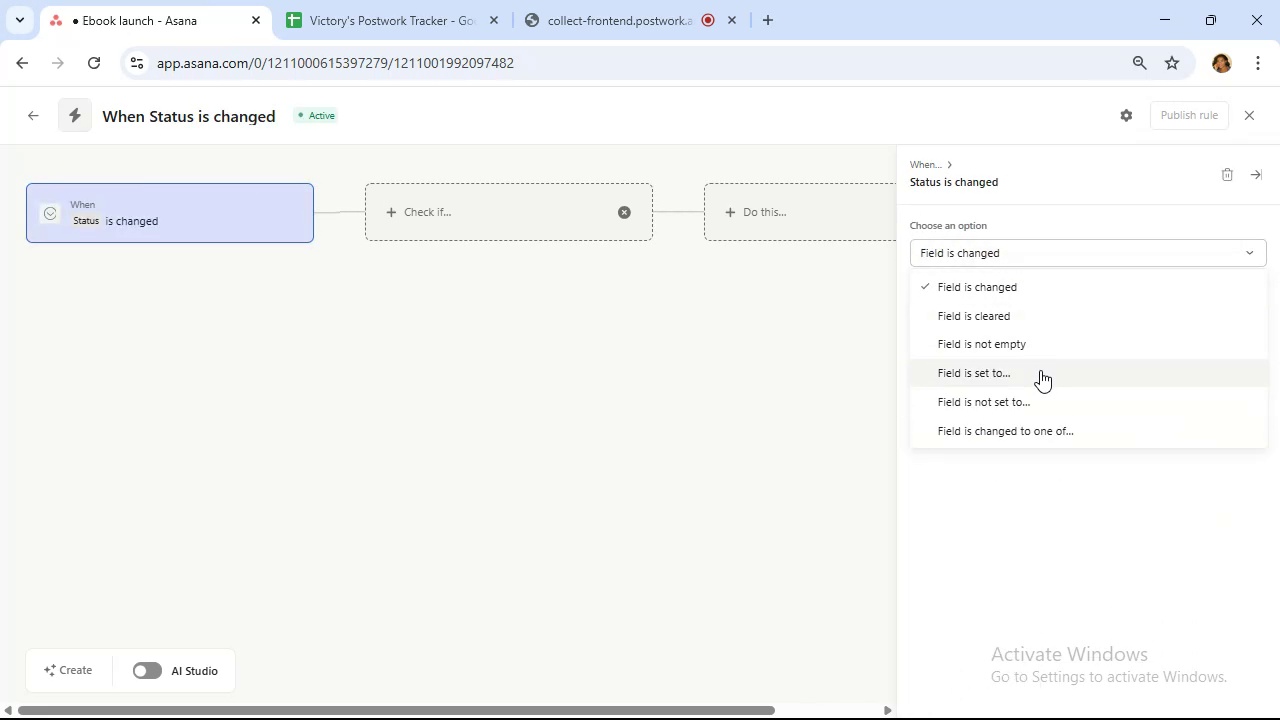 
left_click([1040, 370])
 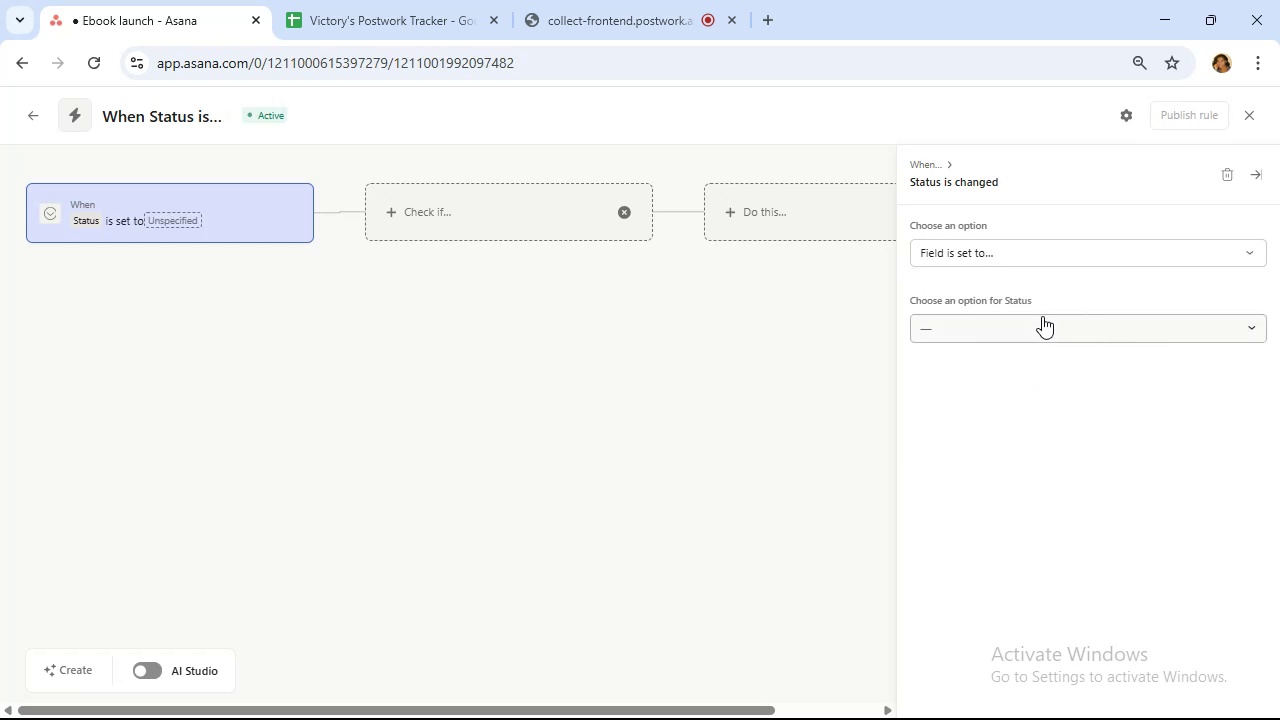 
left_click([1042, 316])
 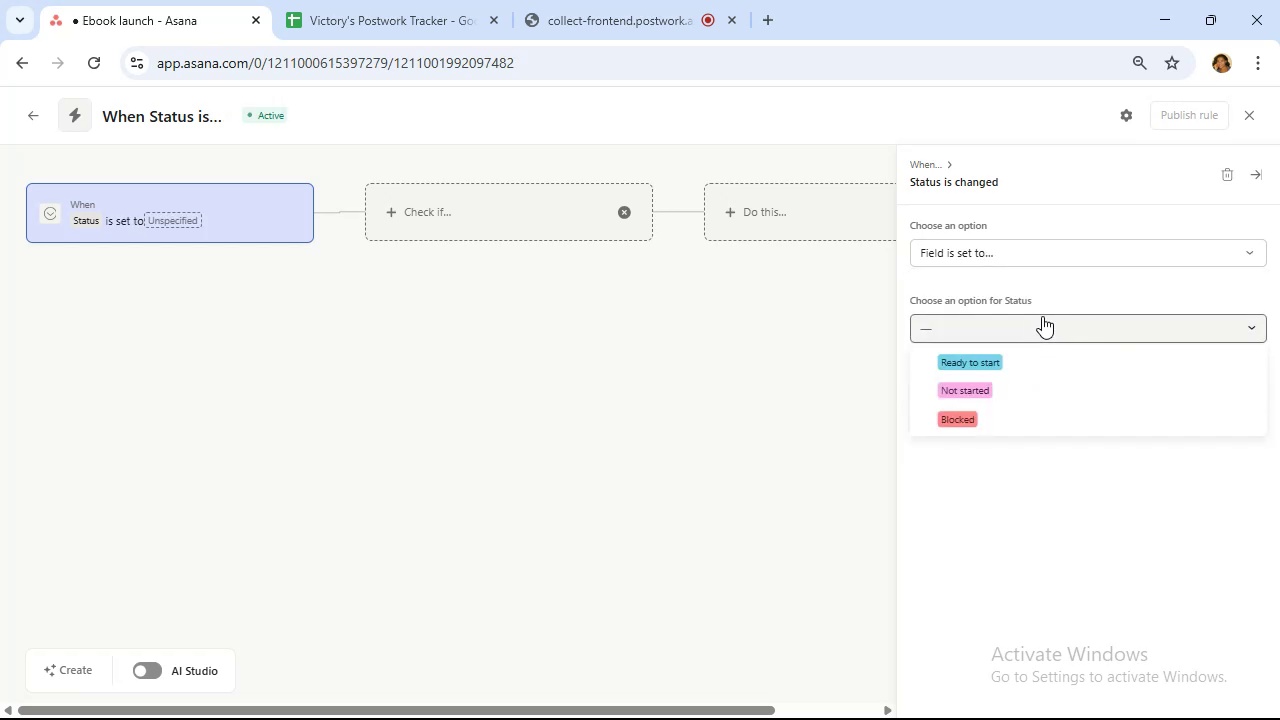 
left_click([1042, 316])
 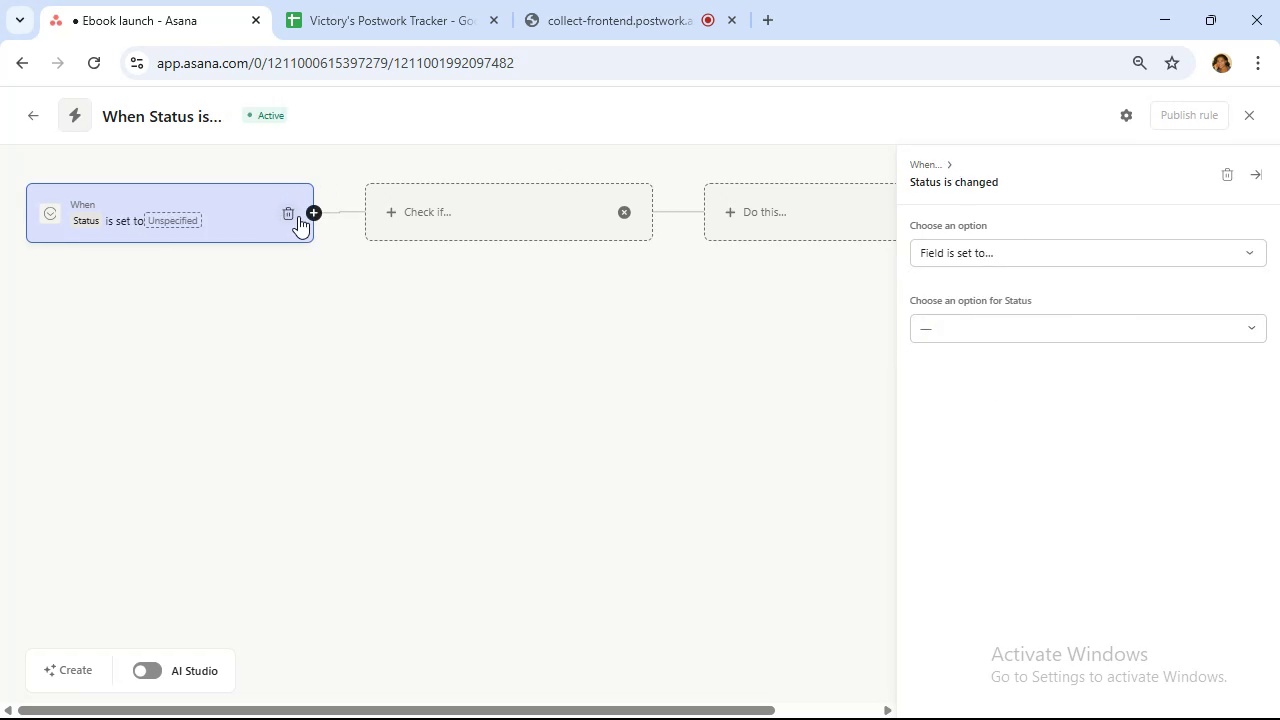 
double_click([247, 211])
 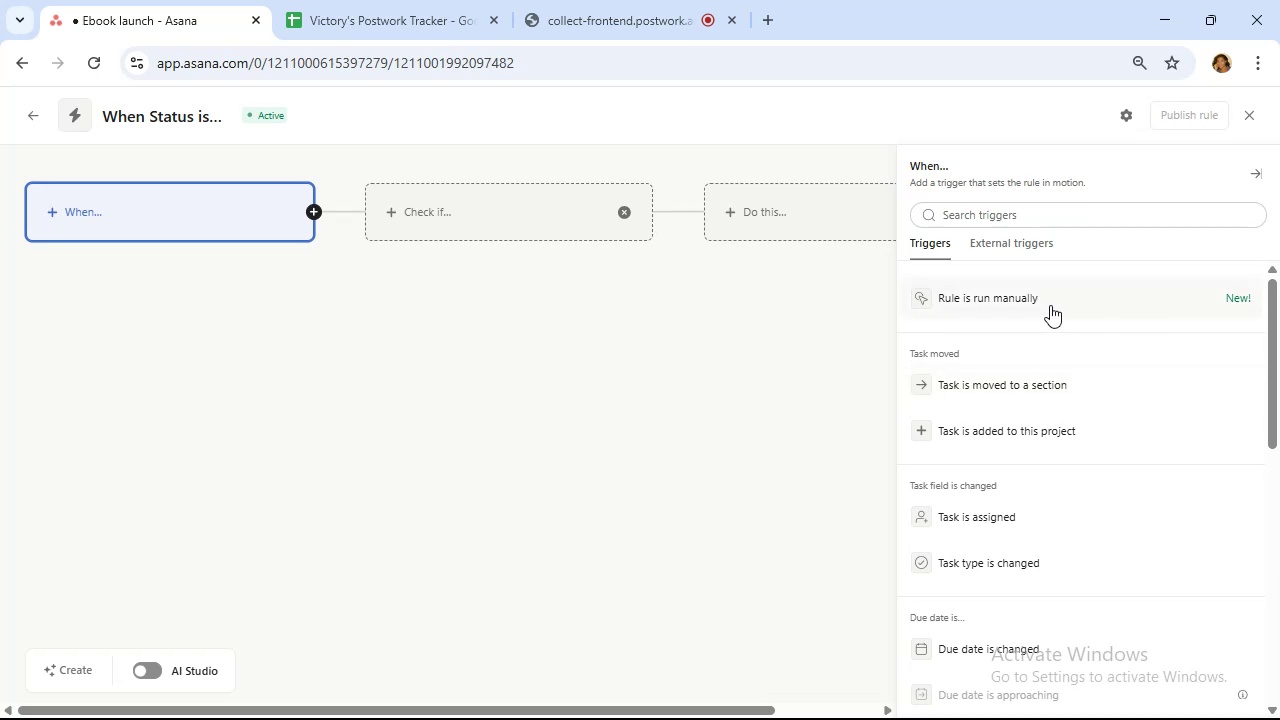 
scroll: coordinate [1050, 308], scroll_direction: down, amount: 2.0
 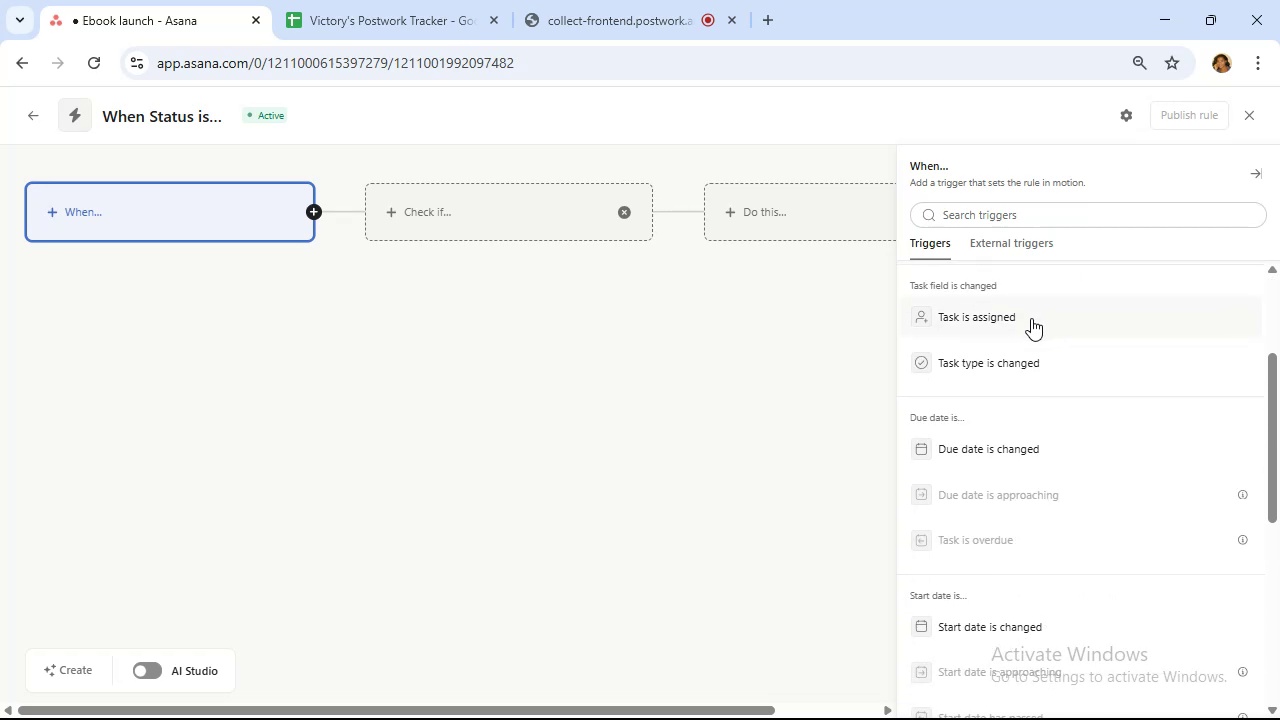 
left_click([1031, 318])
 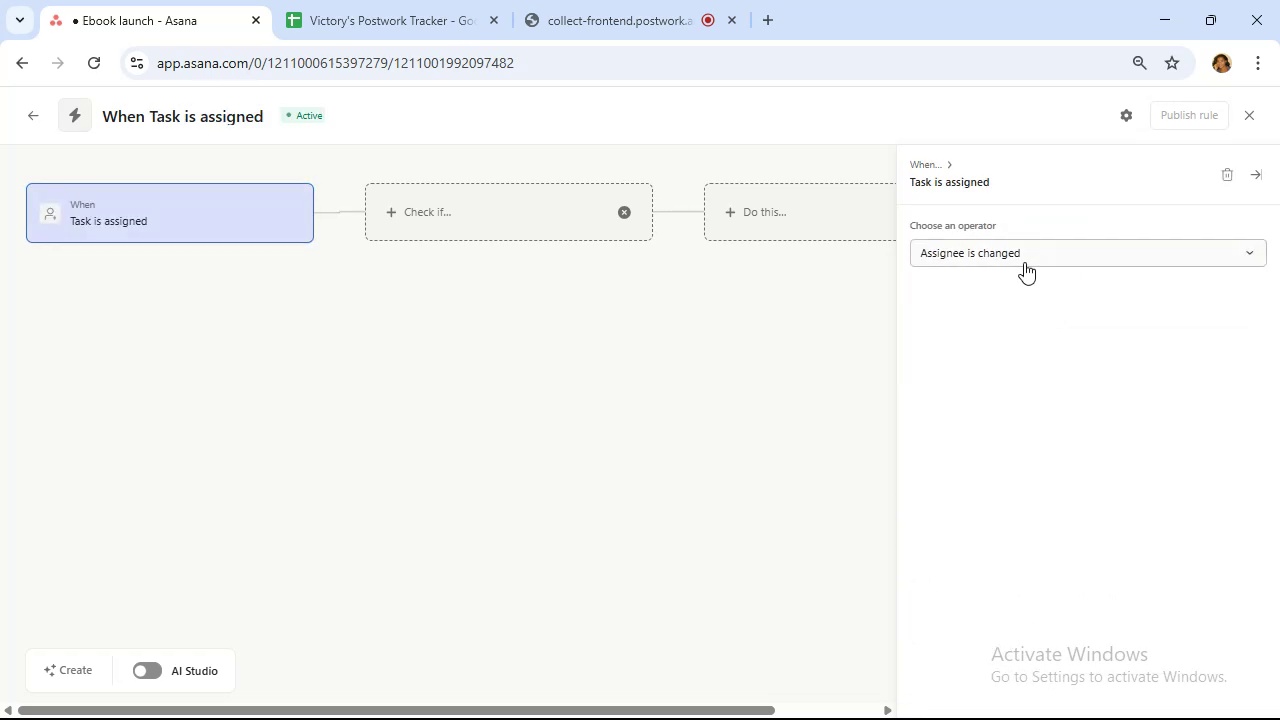 
left_click([1024, 258])
 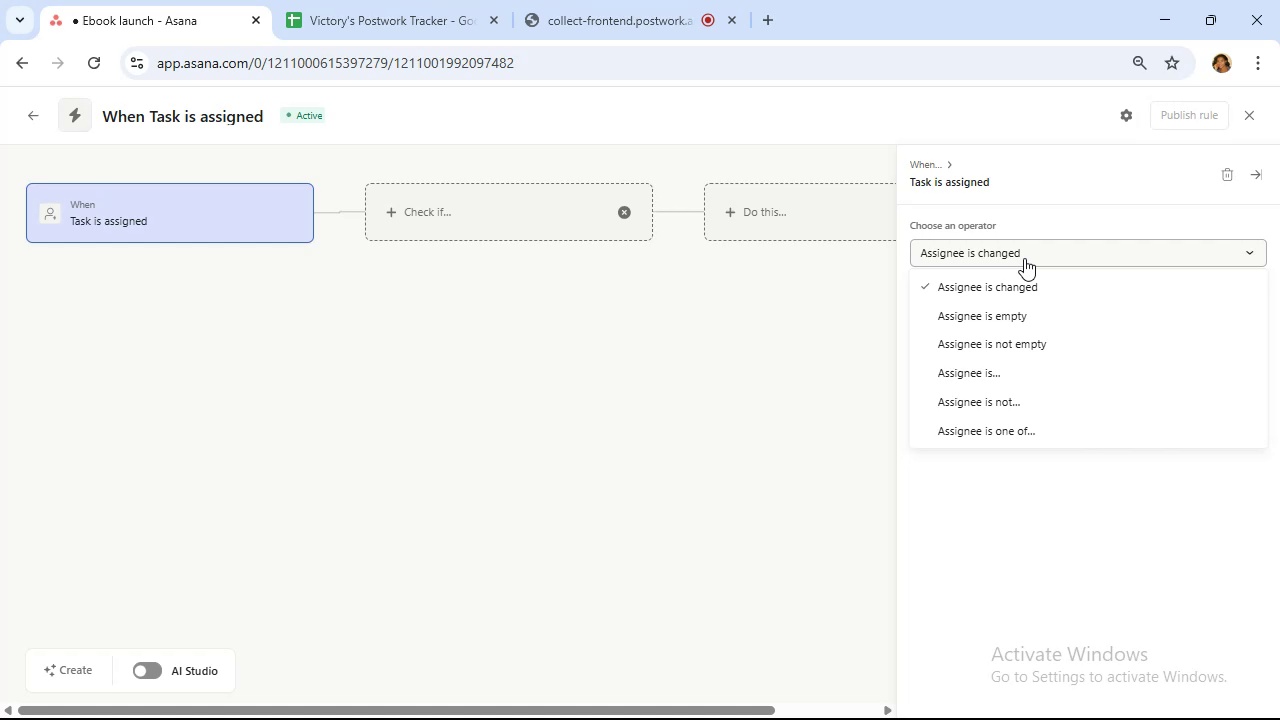 
left_click([1024, 258])
 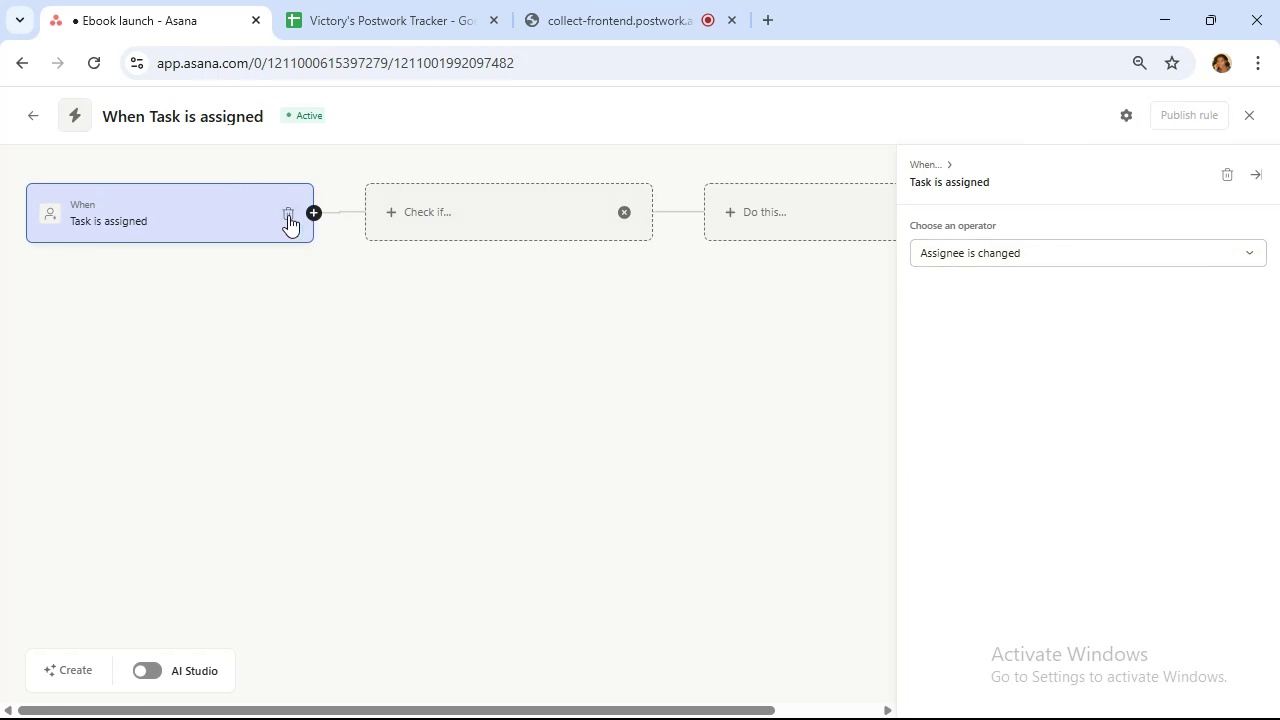 
left_click([283, 213])
 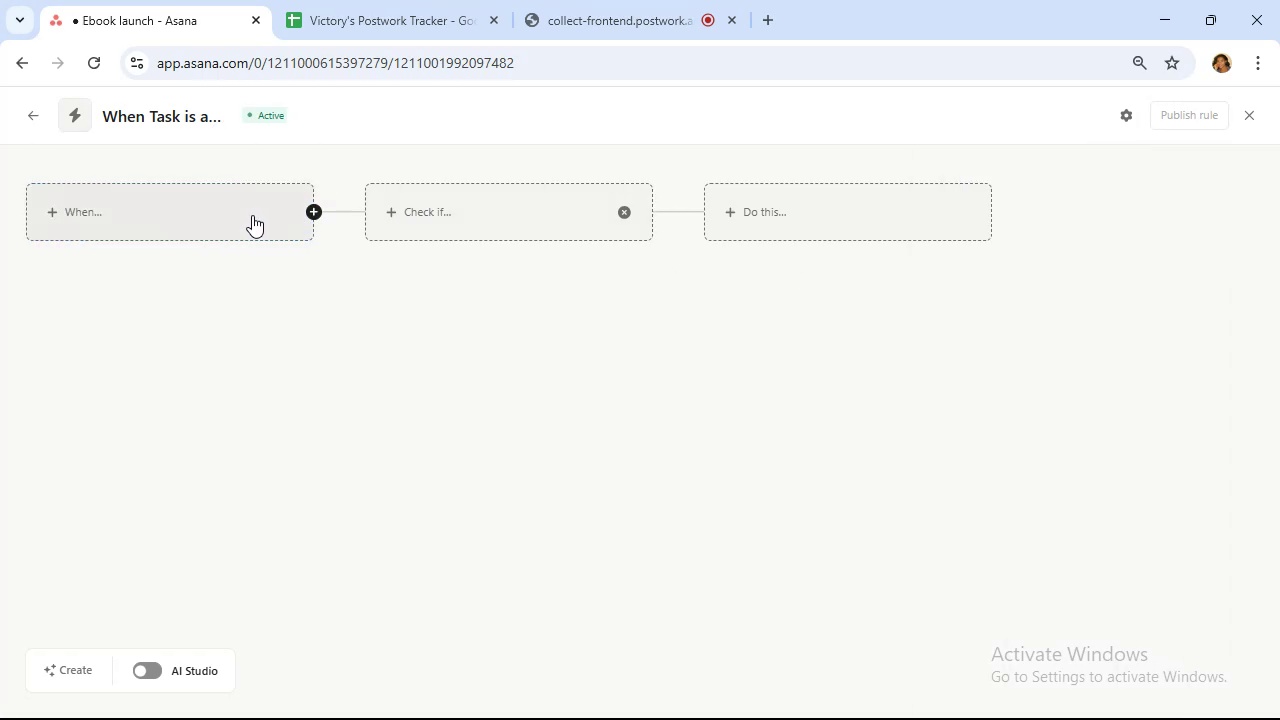 
left_click([252, 215])
 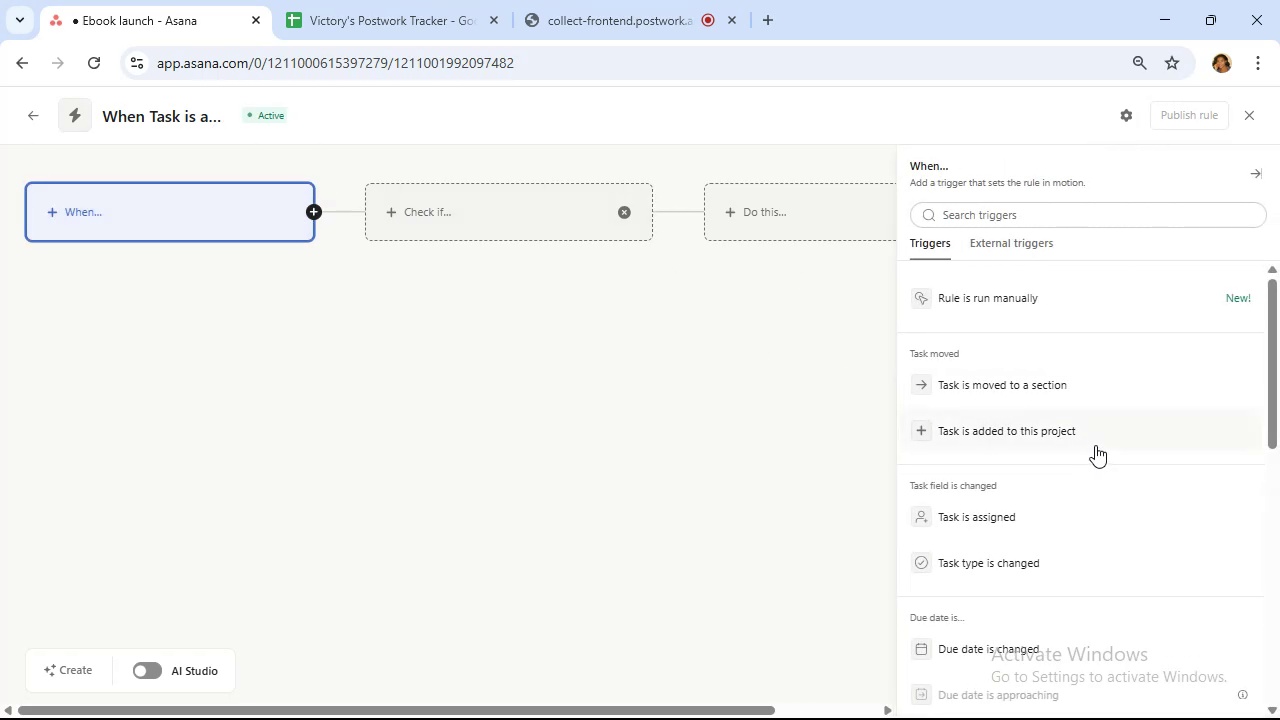 
scroll: coordinate [1098, 440], scroll_direction: down, amount: 6.0
 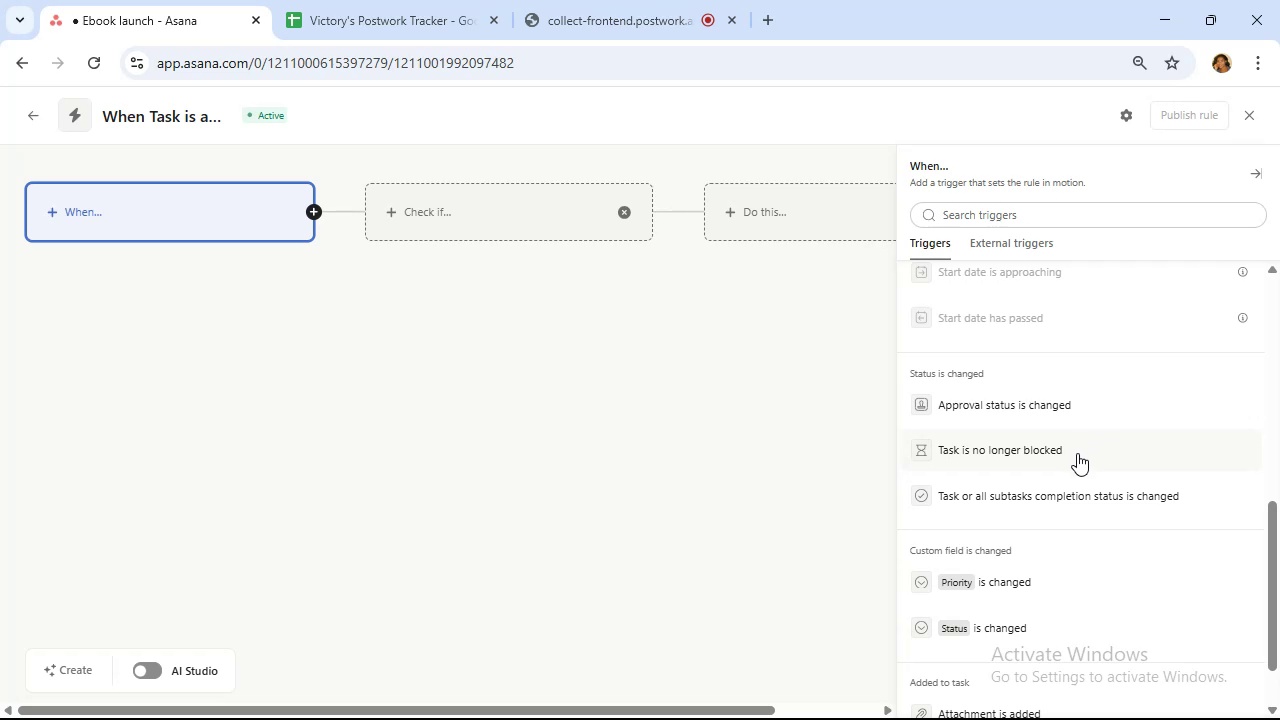 
left_click([1088, 490])
 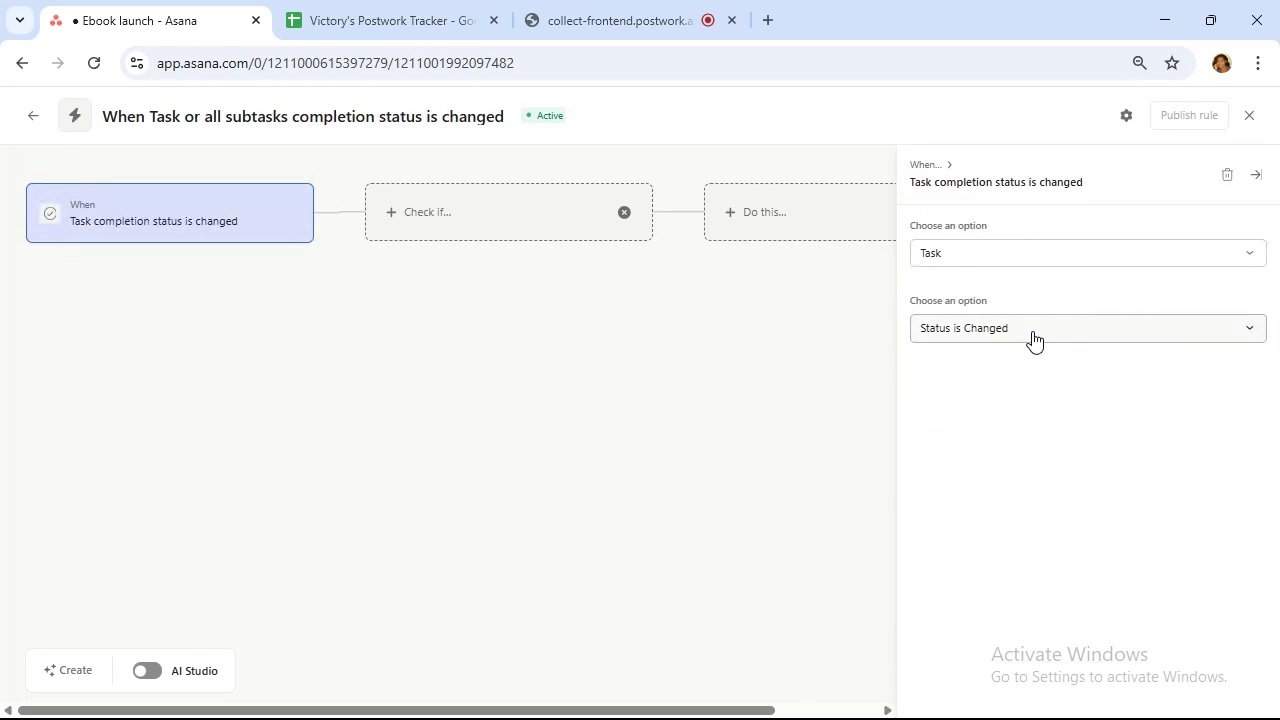 
left_click([1032, 331])
 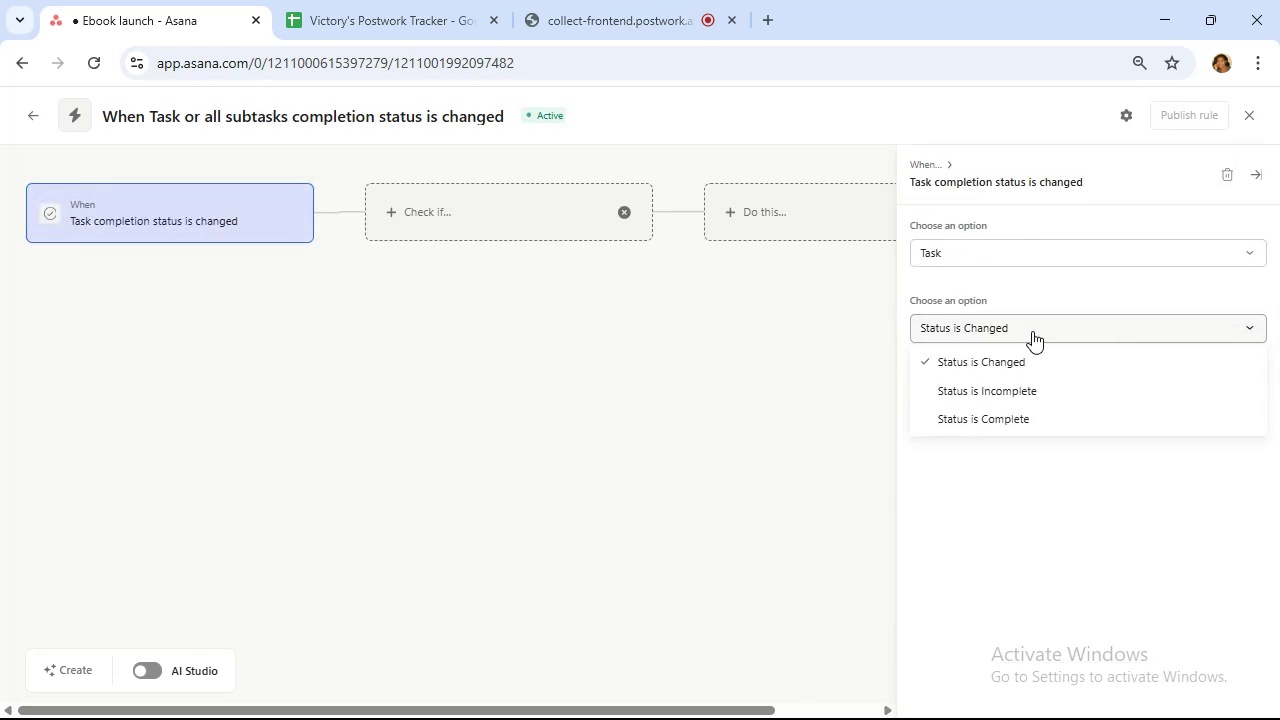 
left_click([1032, 331])
 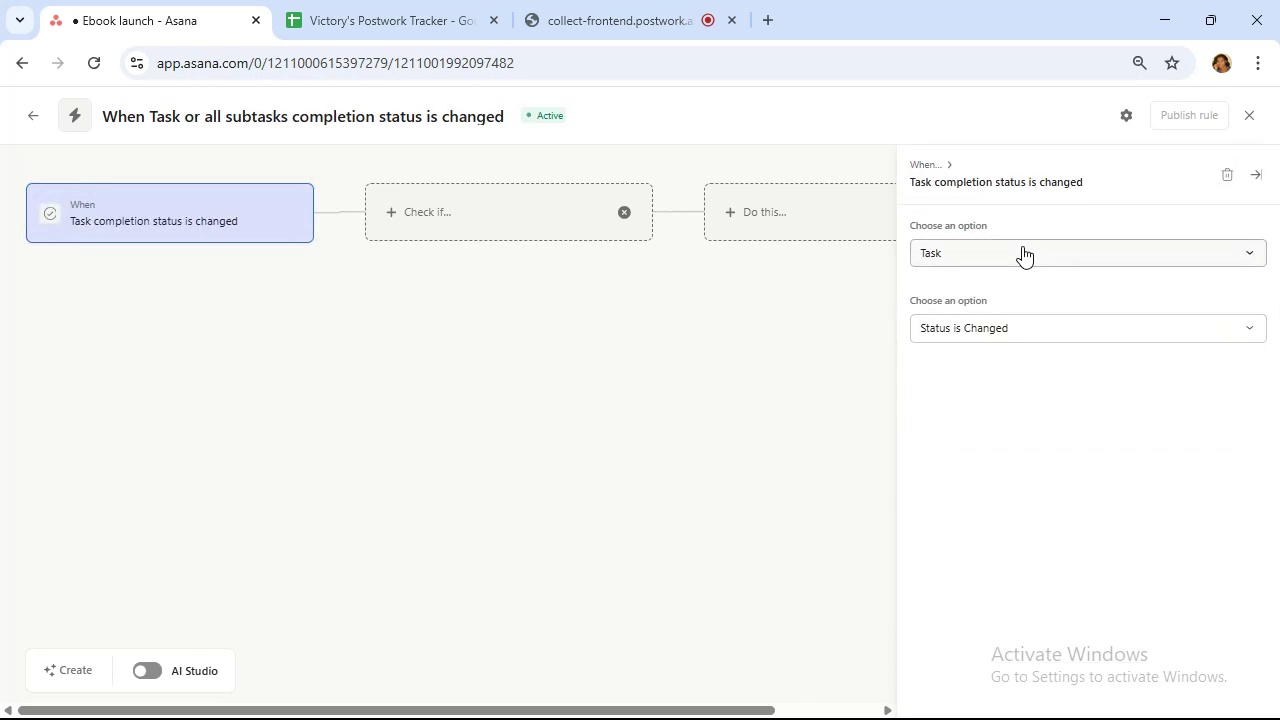 
left_click([1022, 246])
 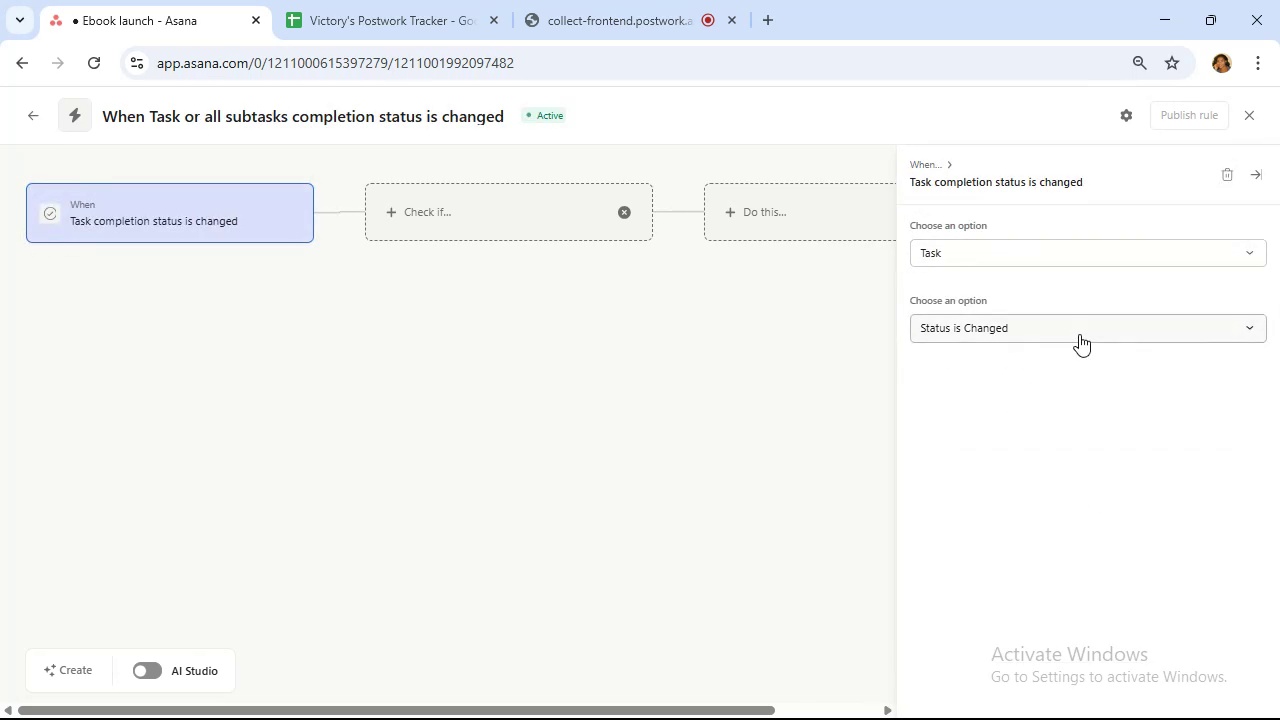 
left_click([1078, 329])
 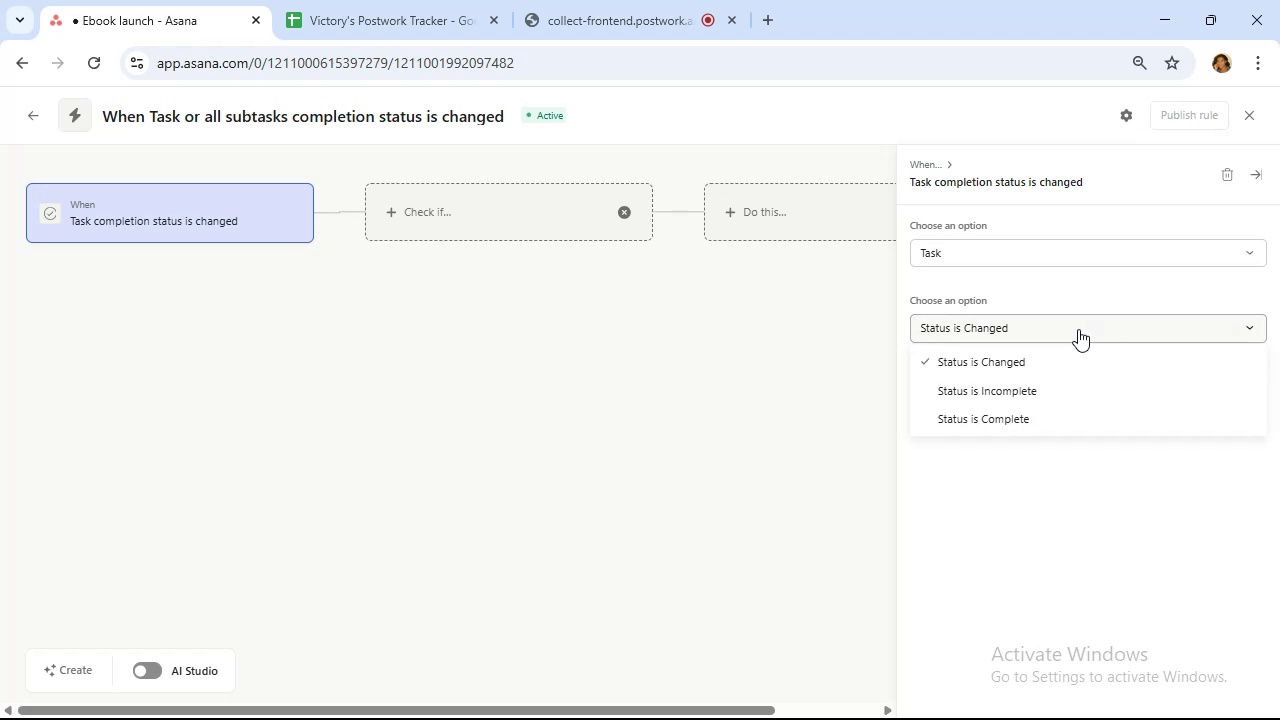 
left_click([1078, 329])
 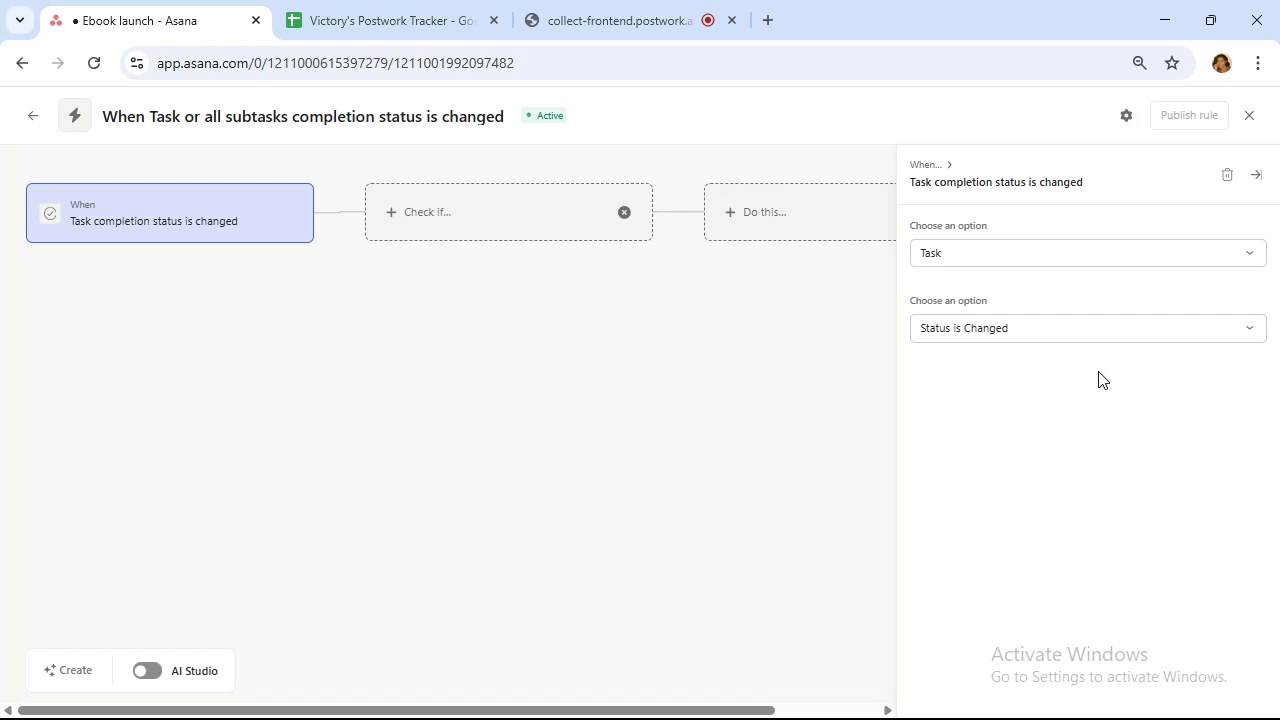 
wait(41.34)
 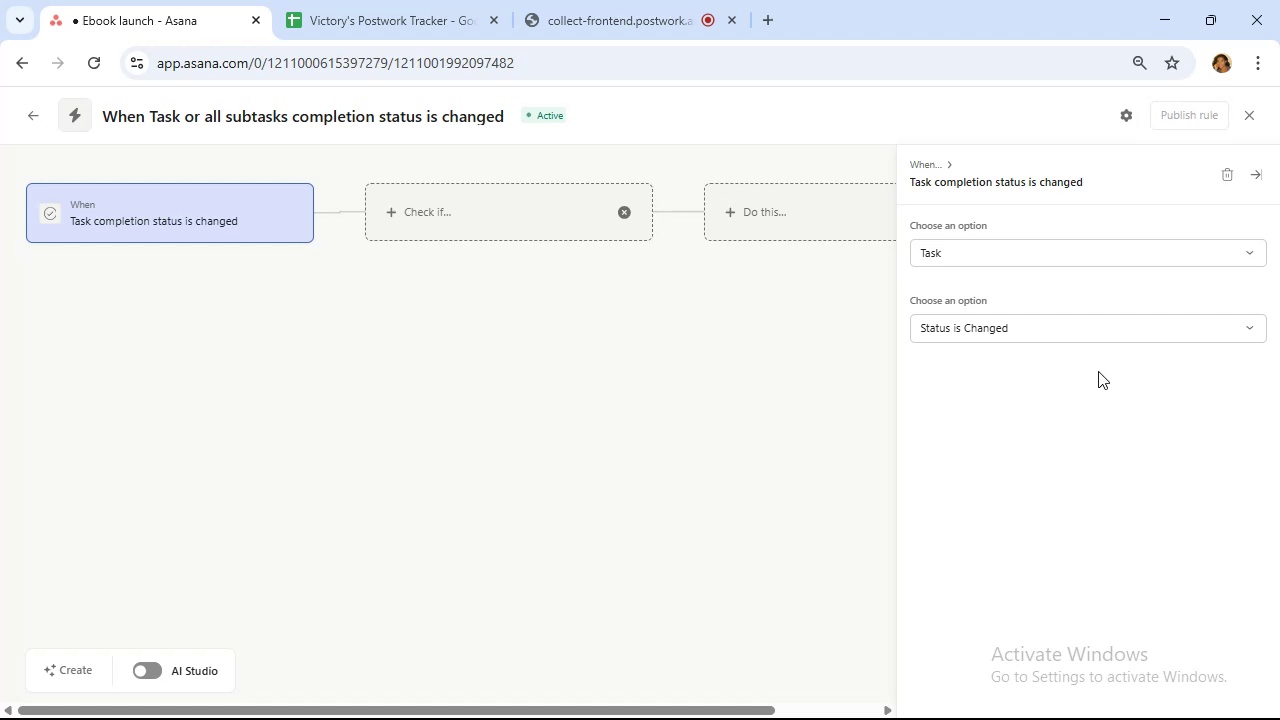 
left_click([1246, 111])
 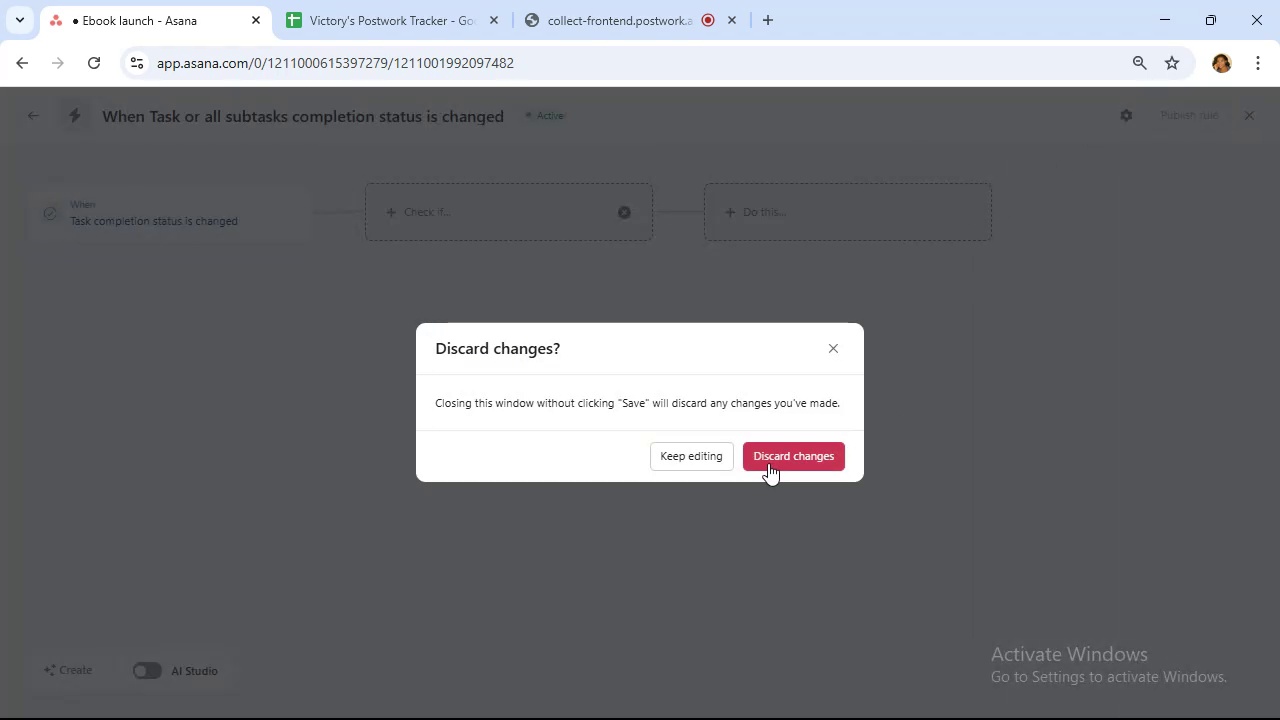 
left_click([767, 463])
 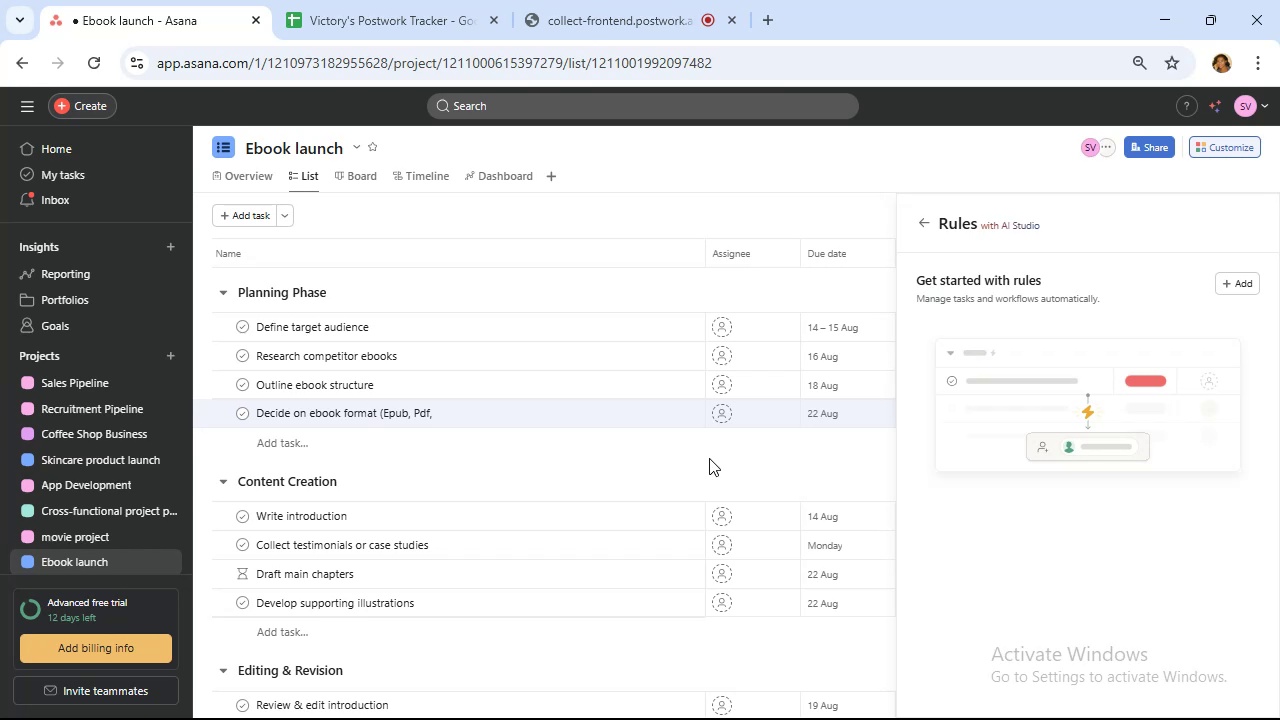 
wait(15.46)
 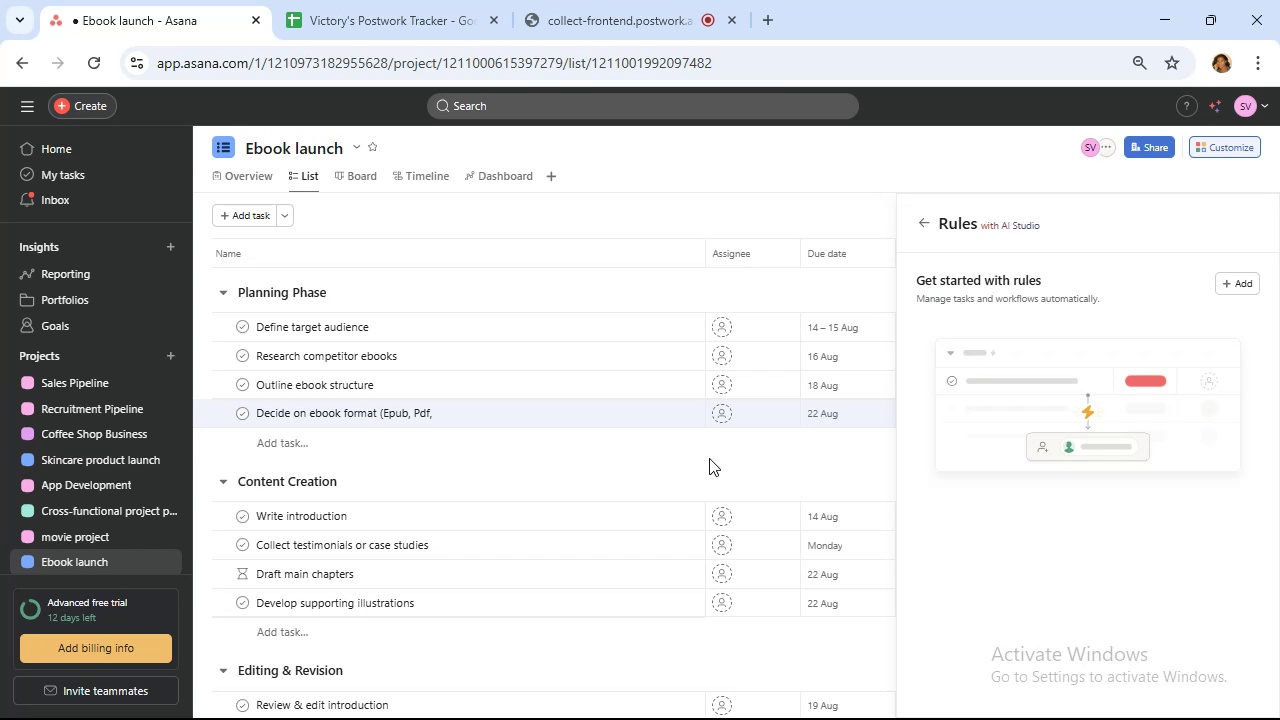 
mouse_move([770, 513])
 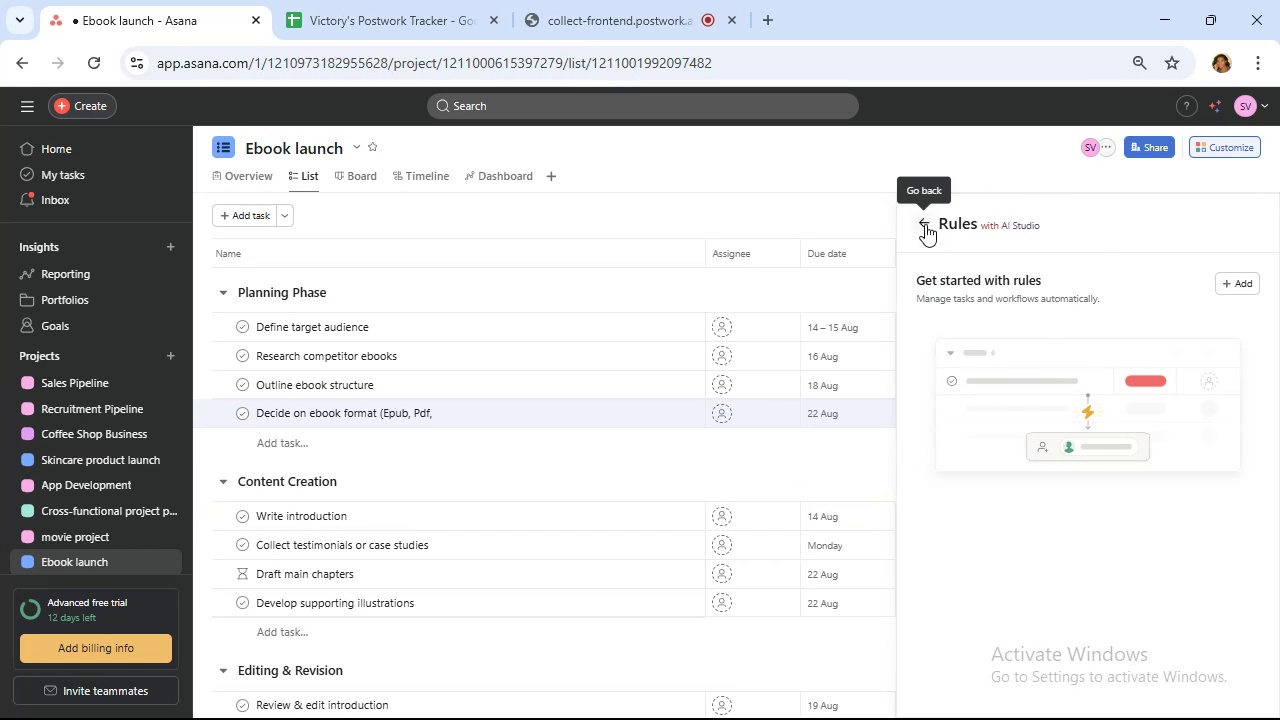 
wait(6.5)
 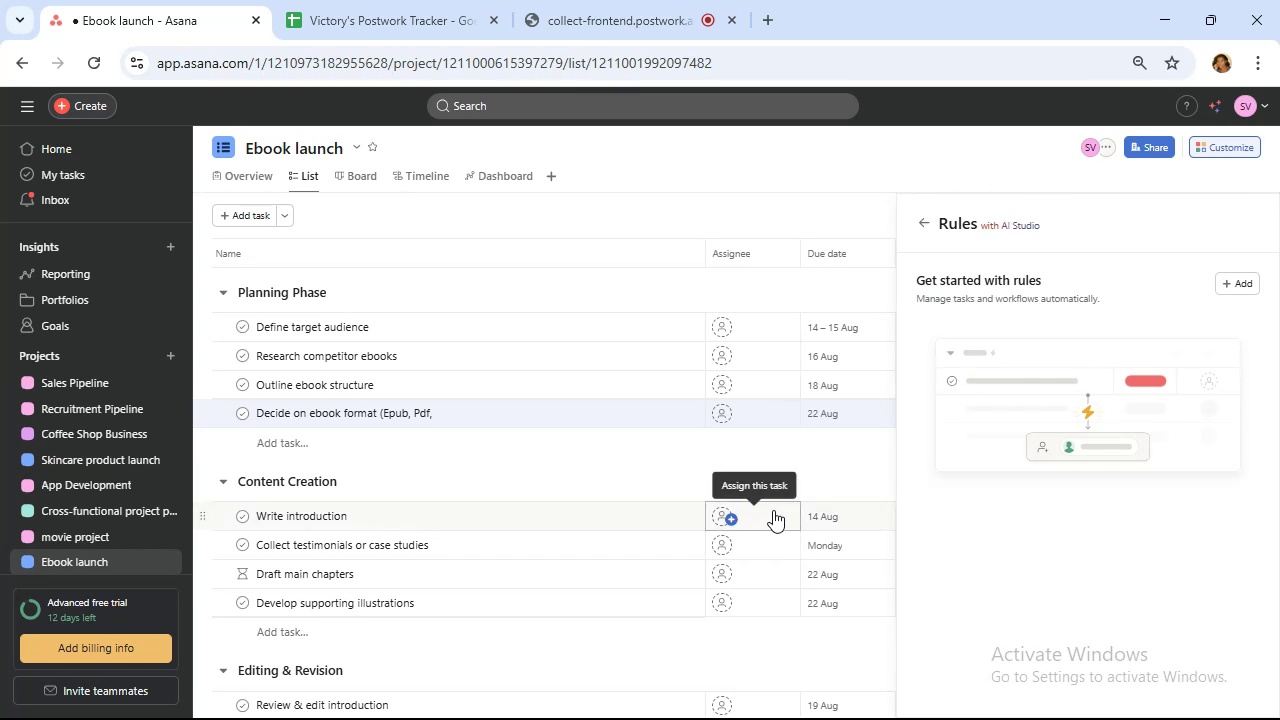 
left_click([925, 224])
 